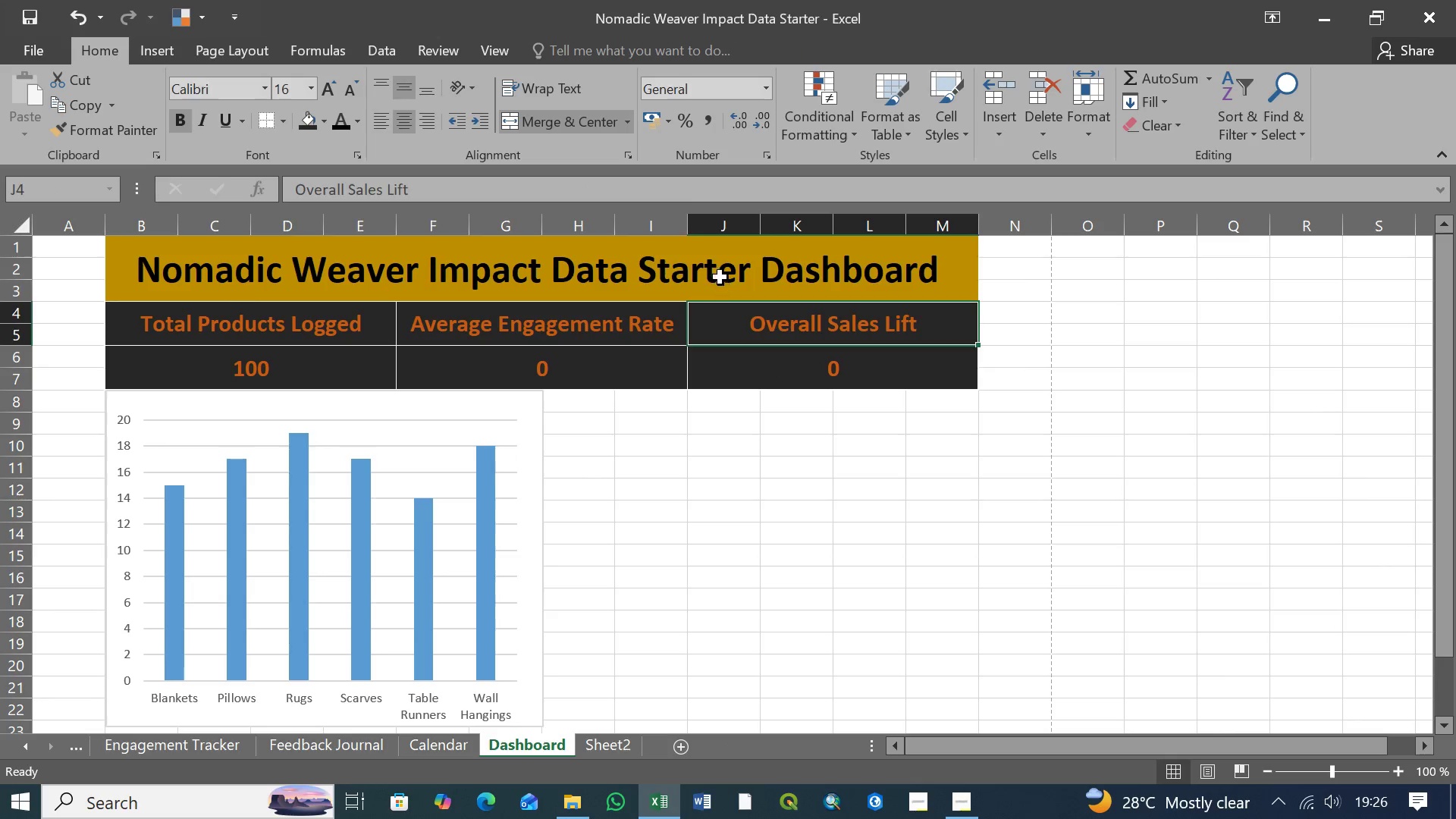 
left_click([720, 273])
 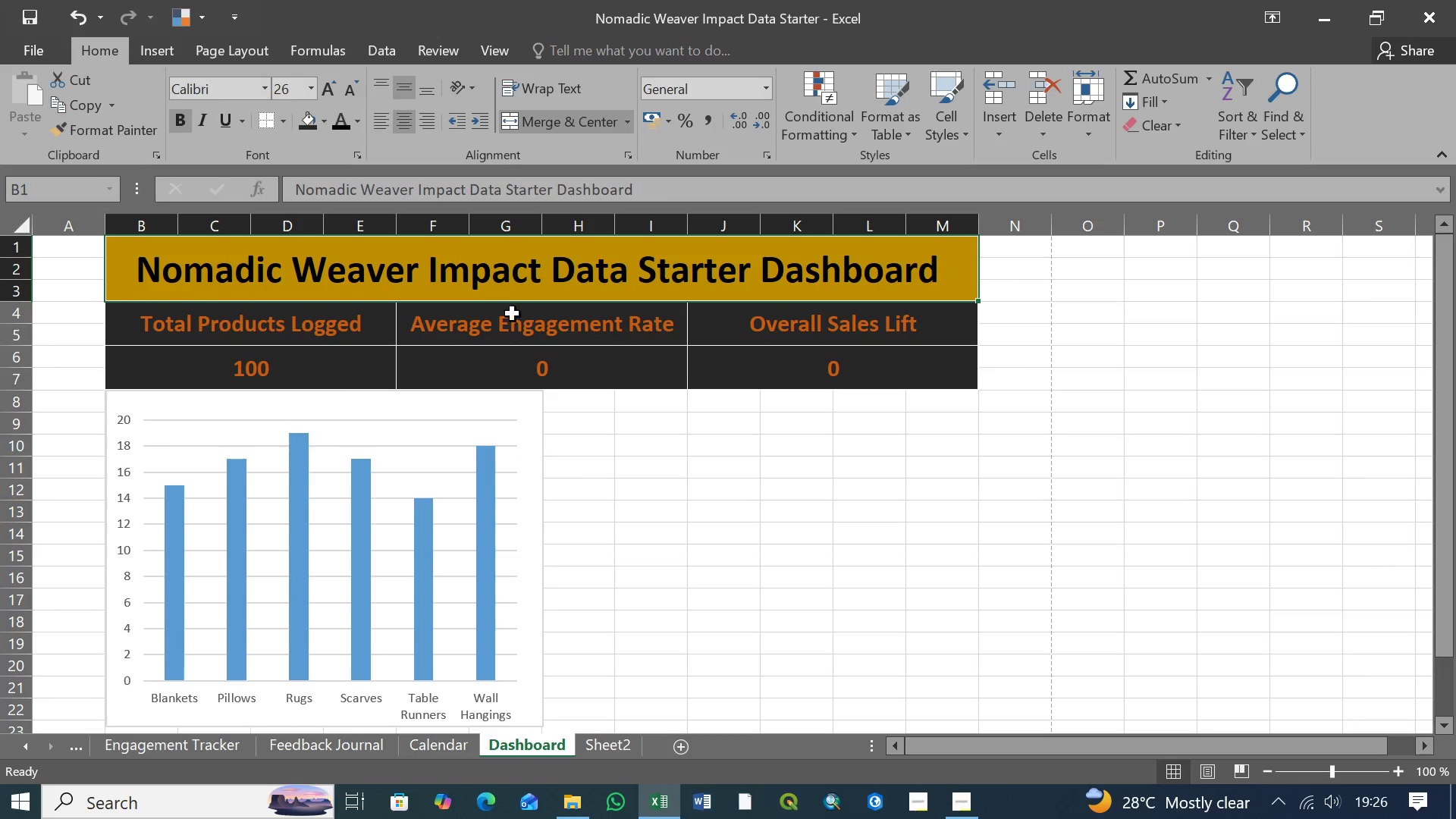 
left_click([516, 321])
 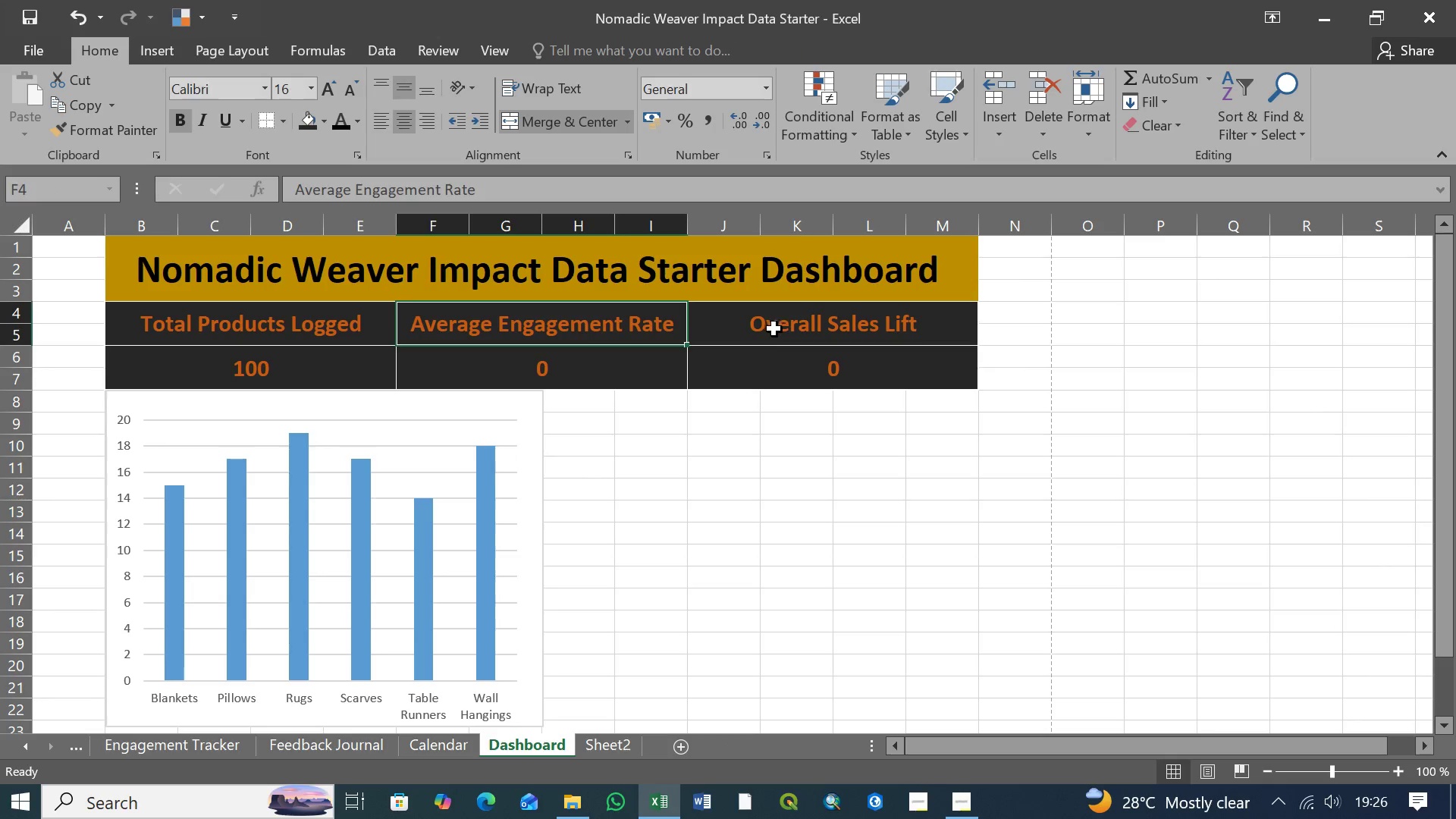 
left_click([776, 330])
 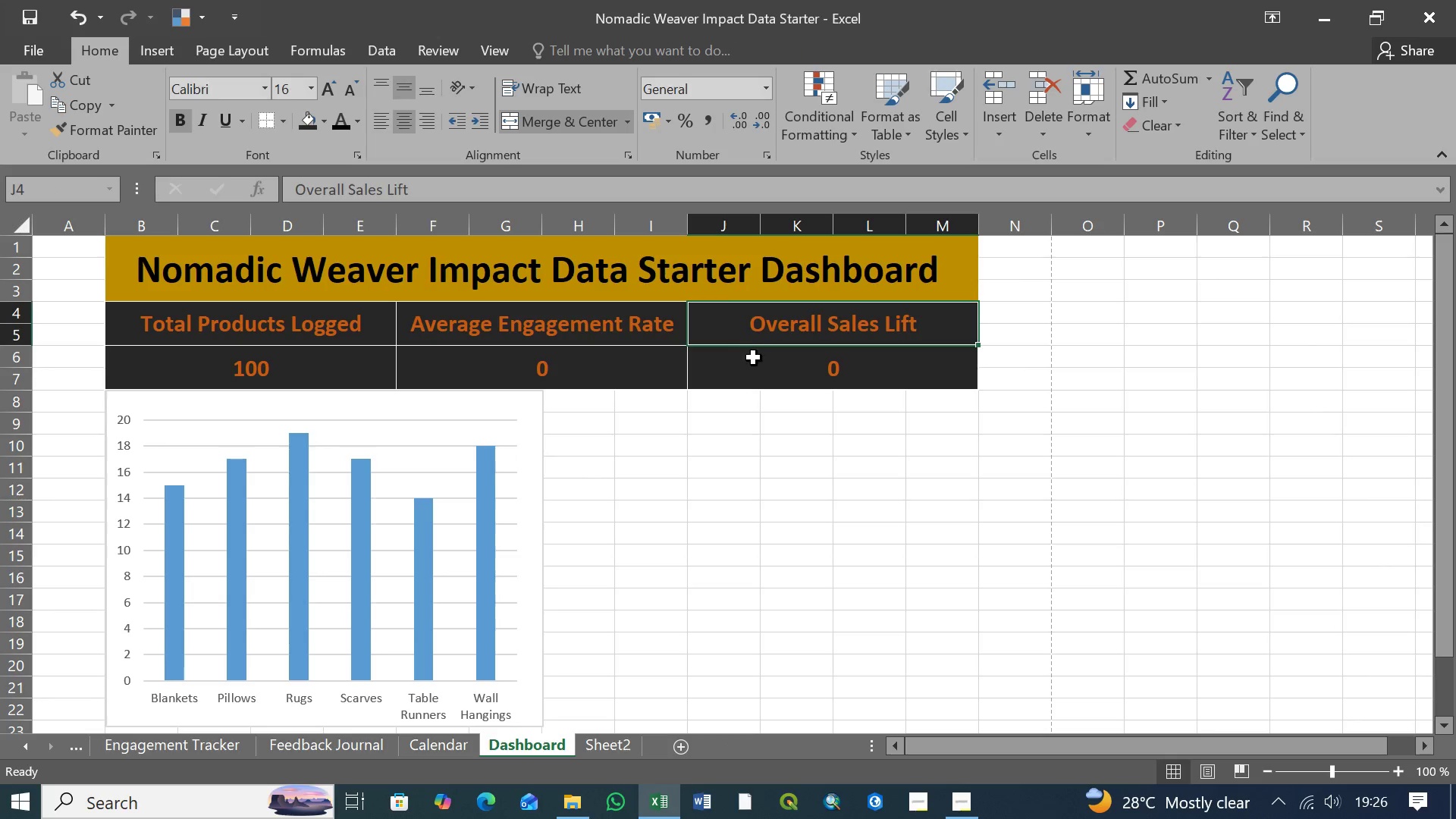 
left_click([755, 361])
 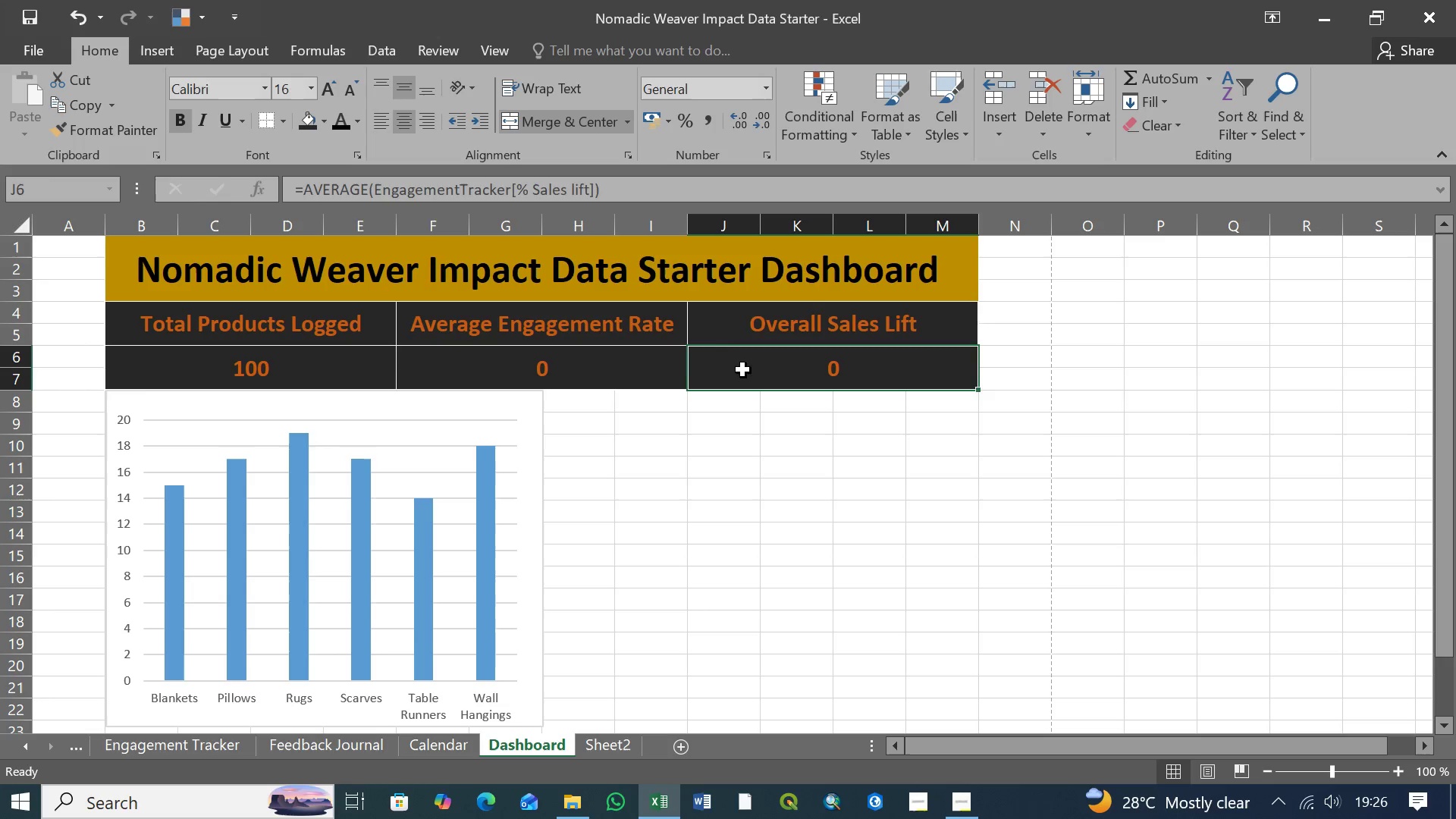 
left_click([596, 371])
 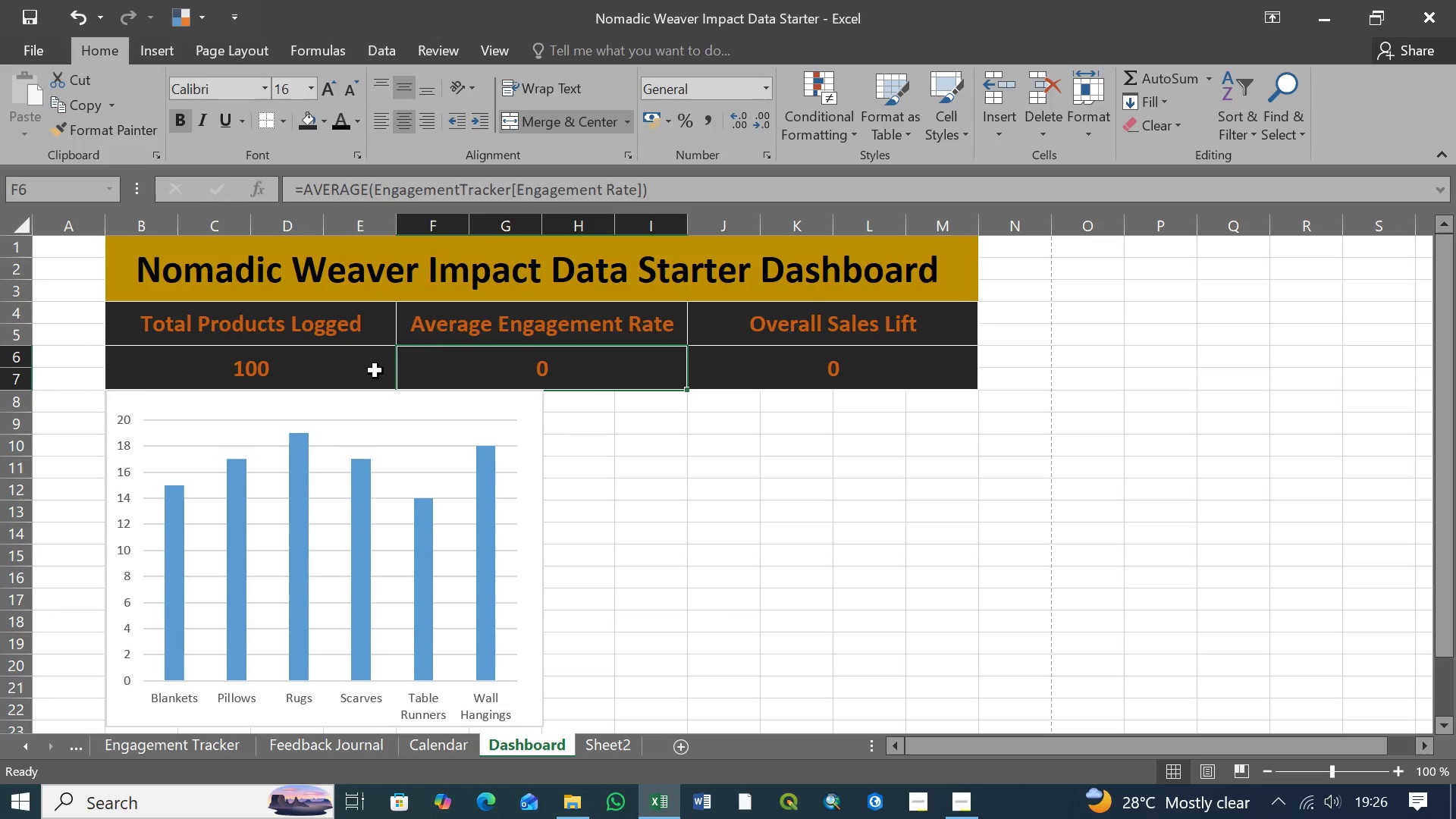 
left_click([375, 371])
 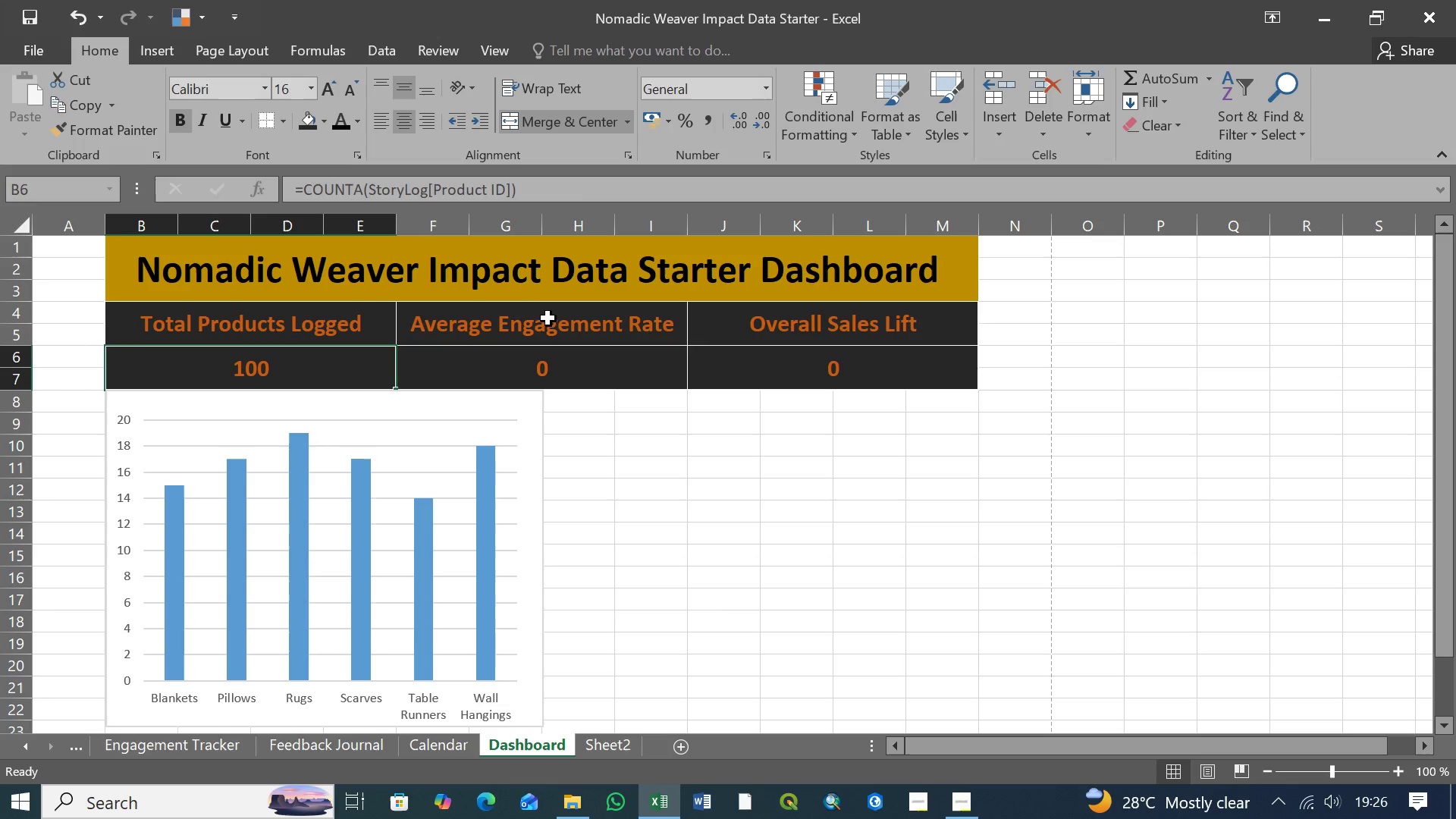 
left_click([488, 275])
 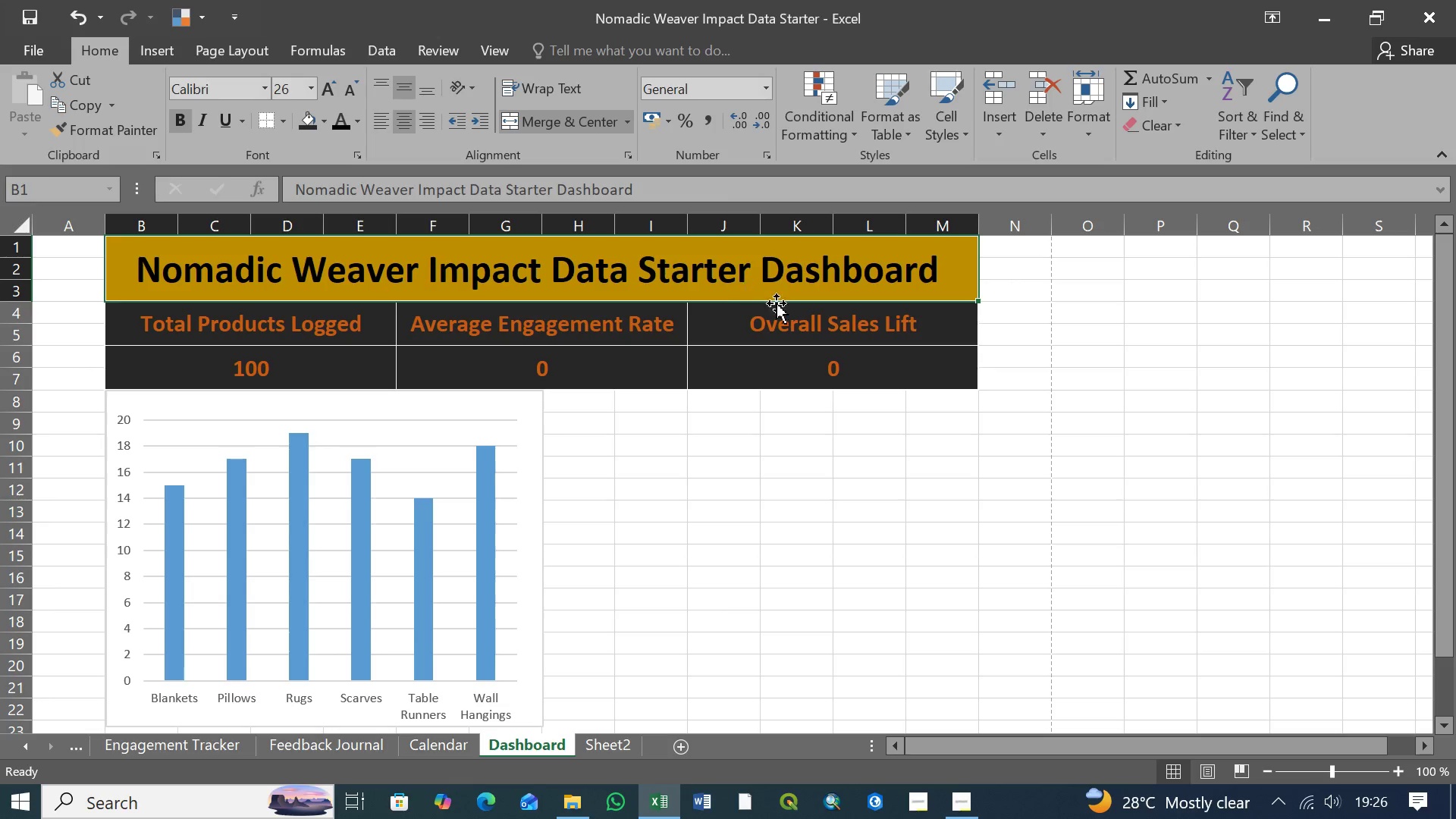 
left_click([770, 325])
 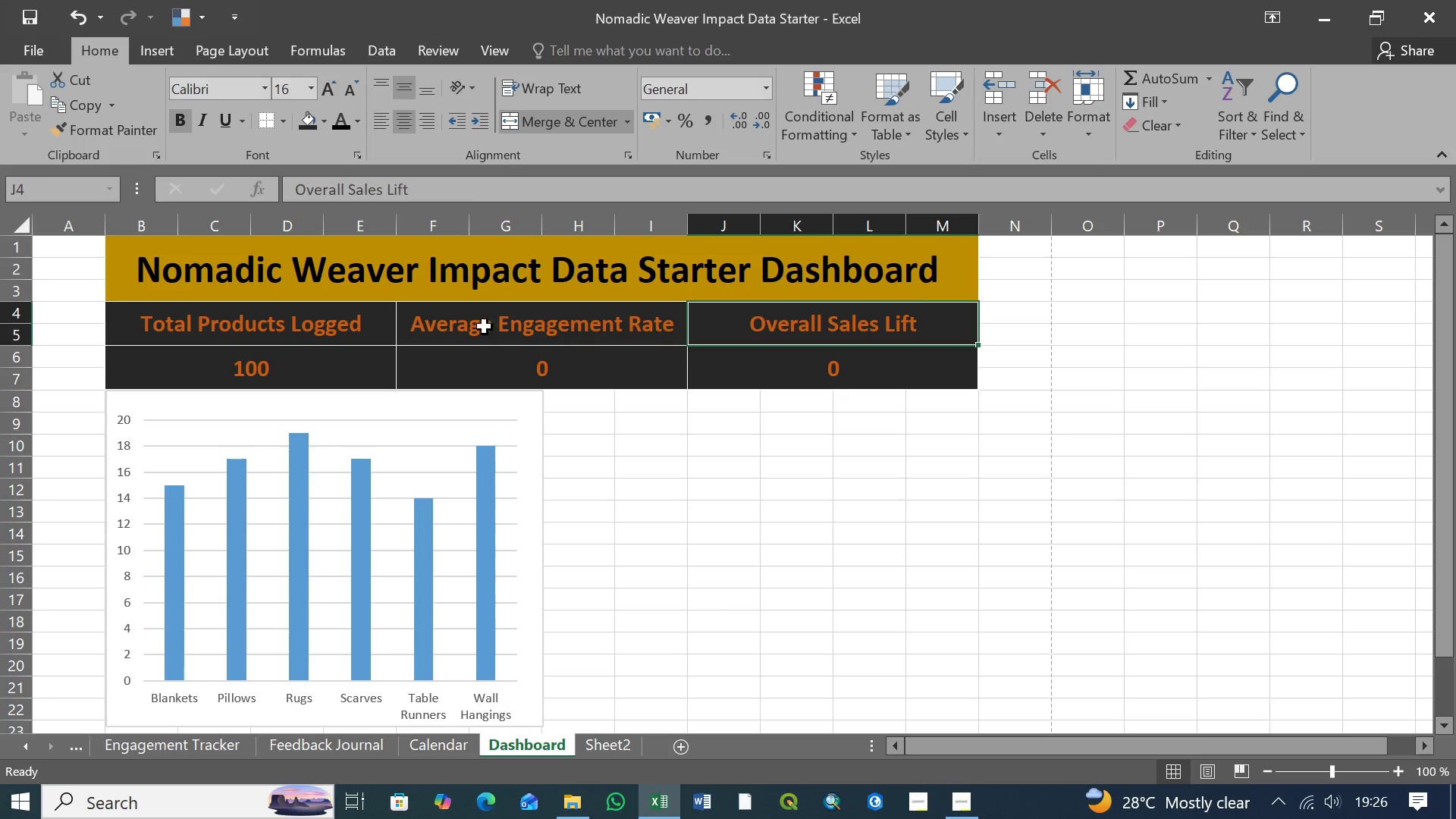 
double_click([485, 327])
 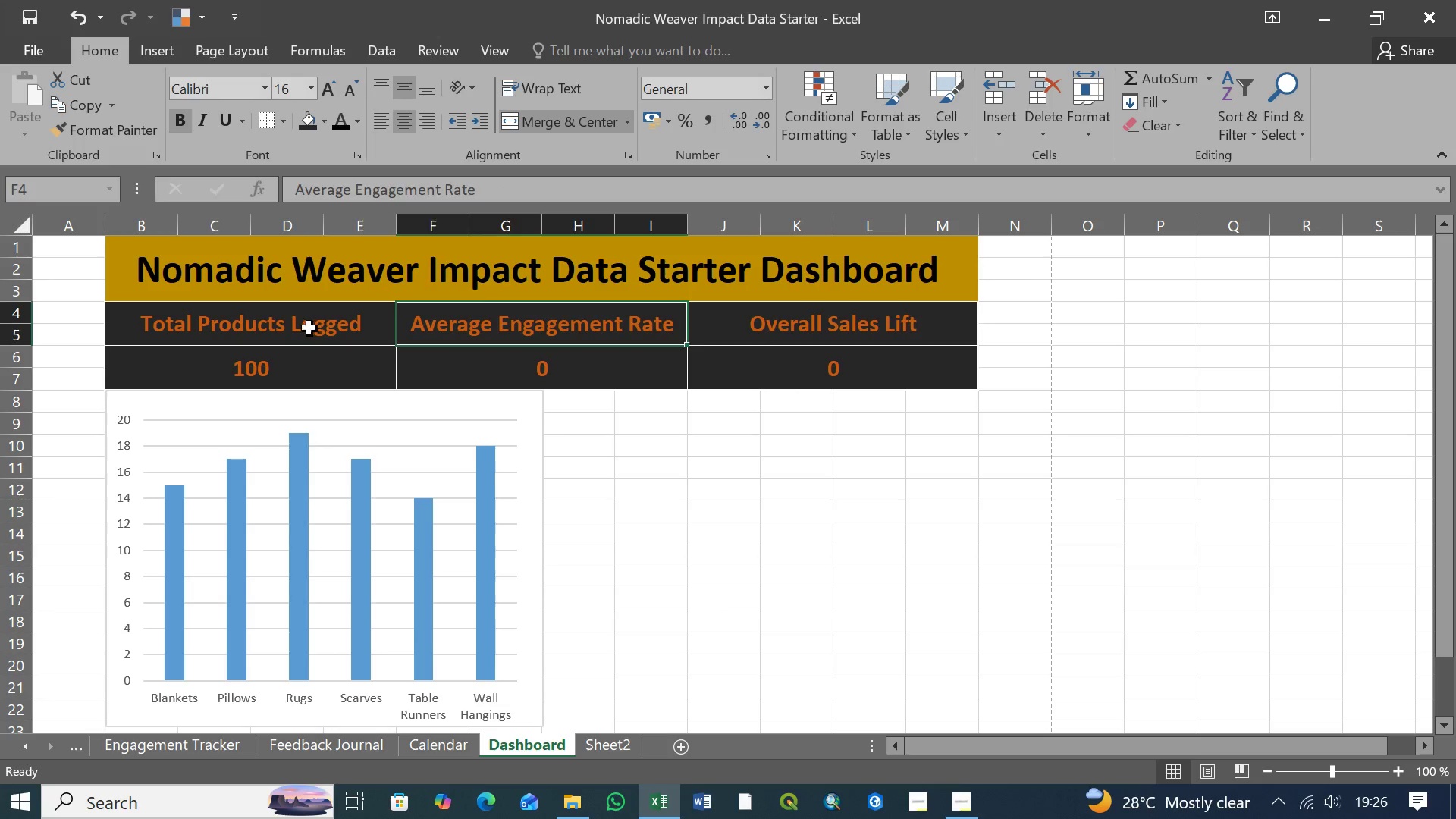 
triple_click([309, 328])
 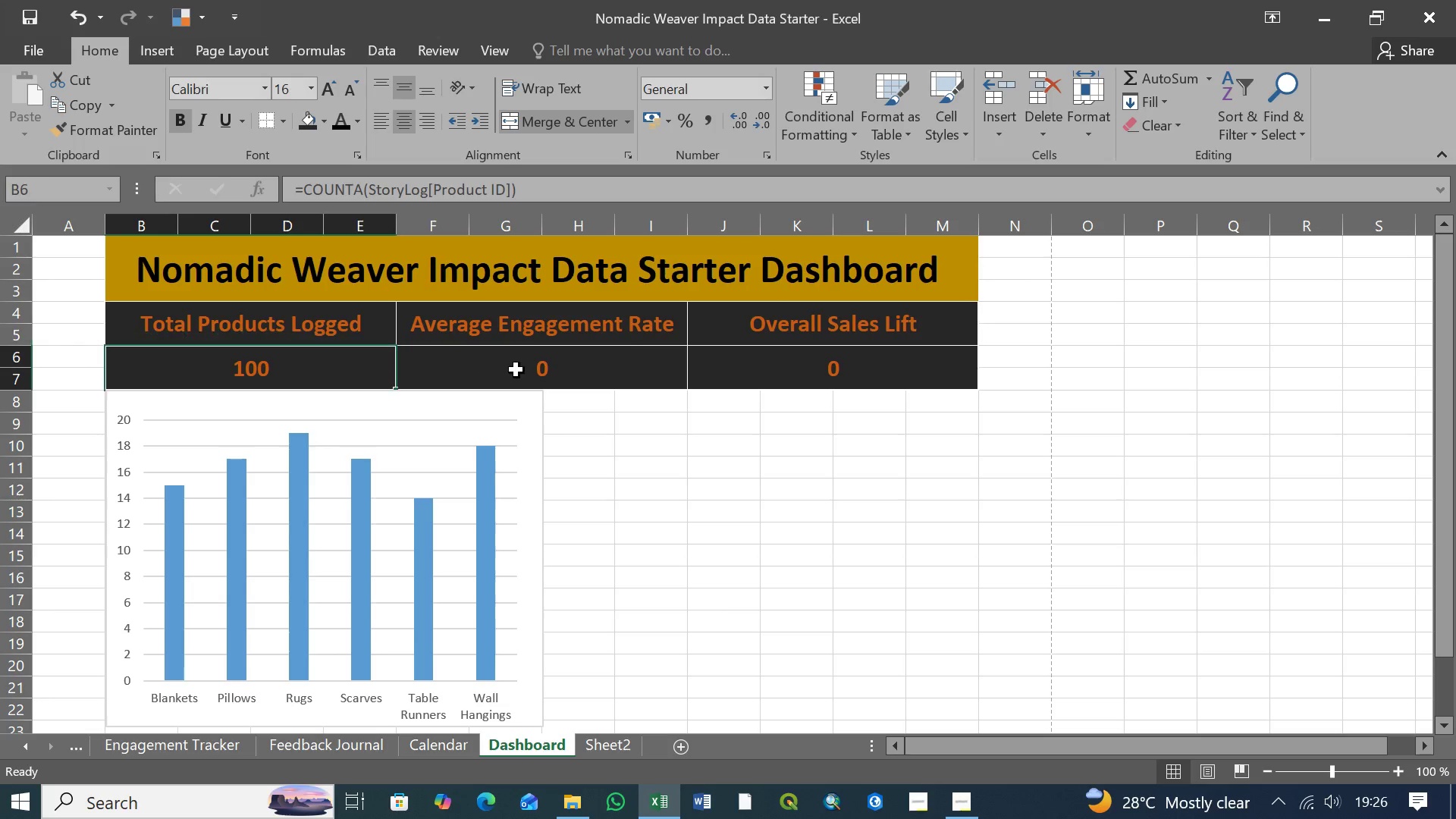 
double_click([529, 366])
 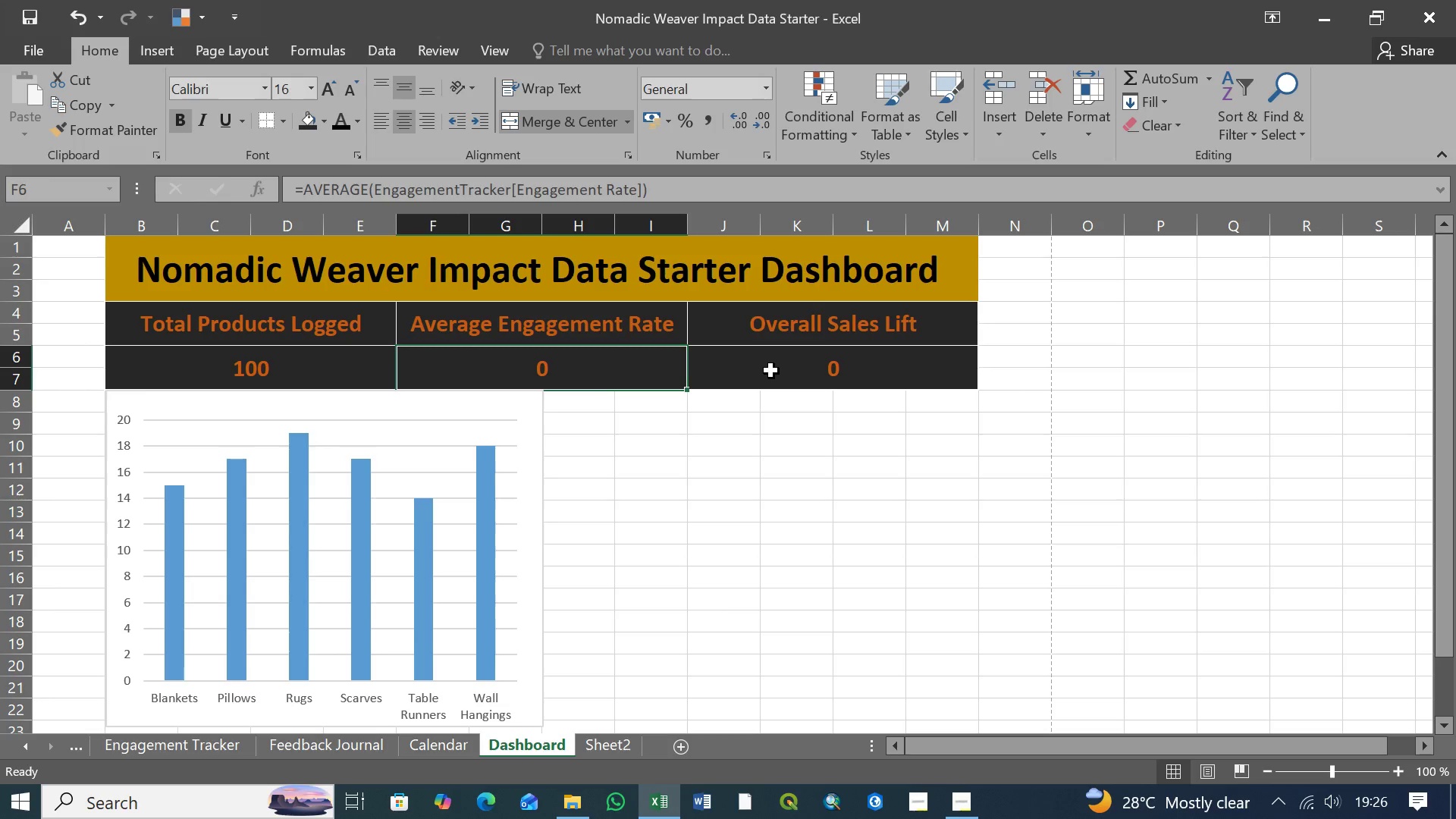 
wait(14.3)
 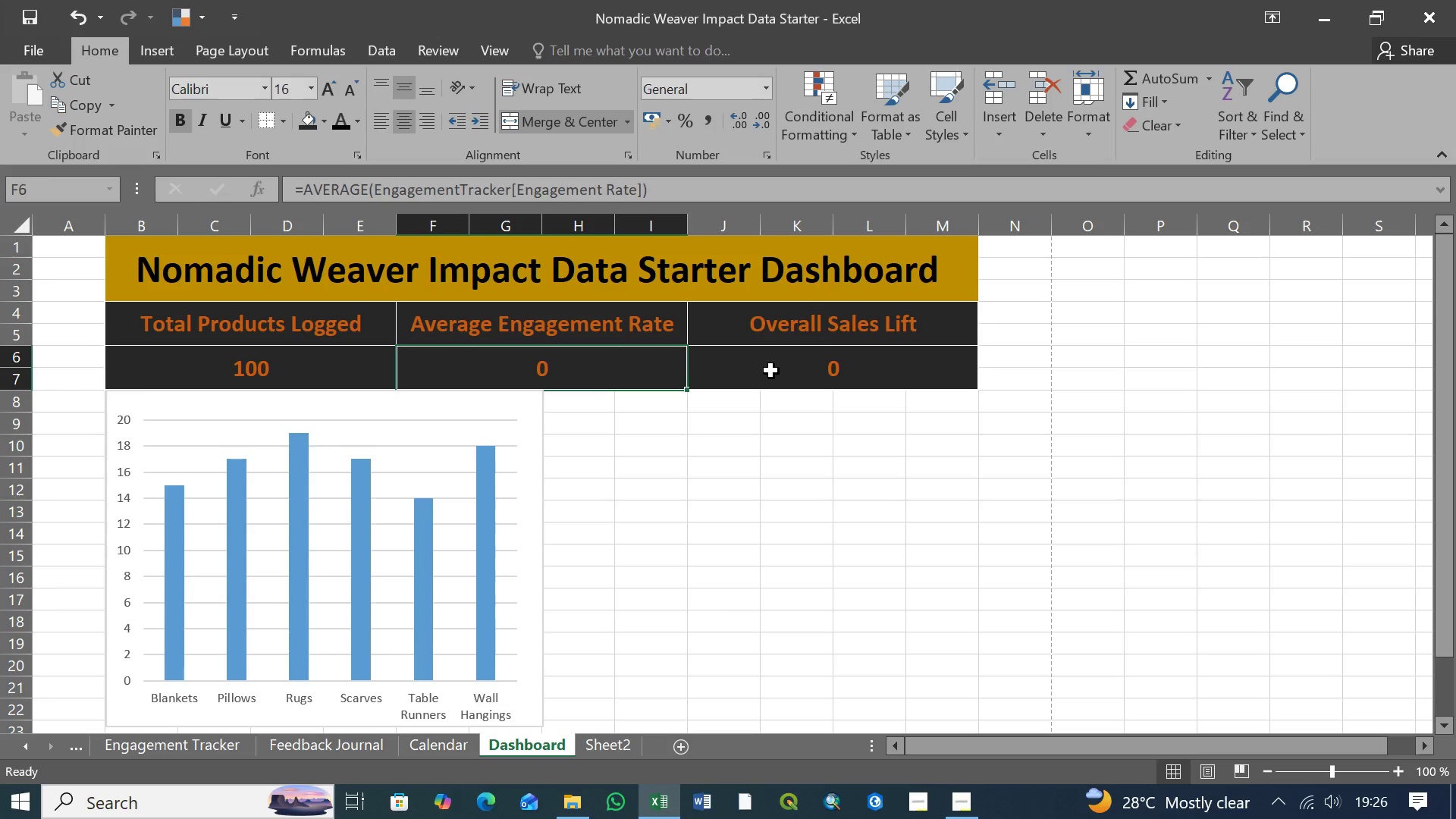 
left_click([578, 378])
 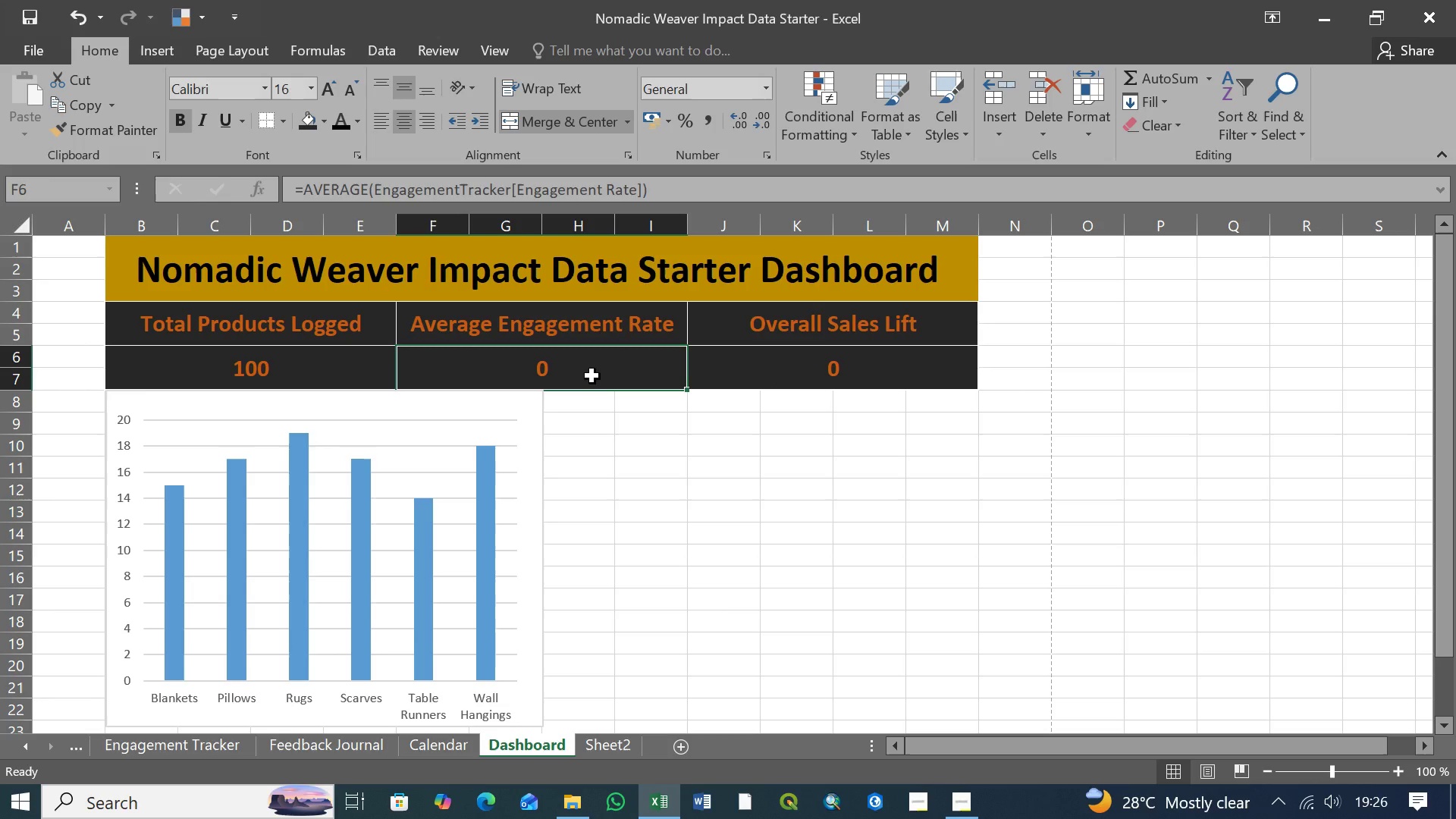 
wait(6.05)
 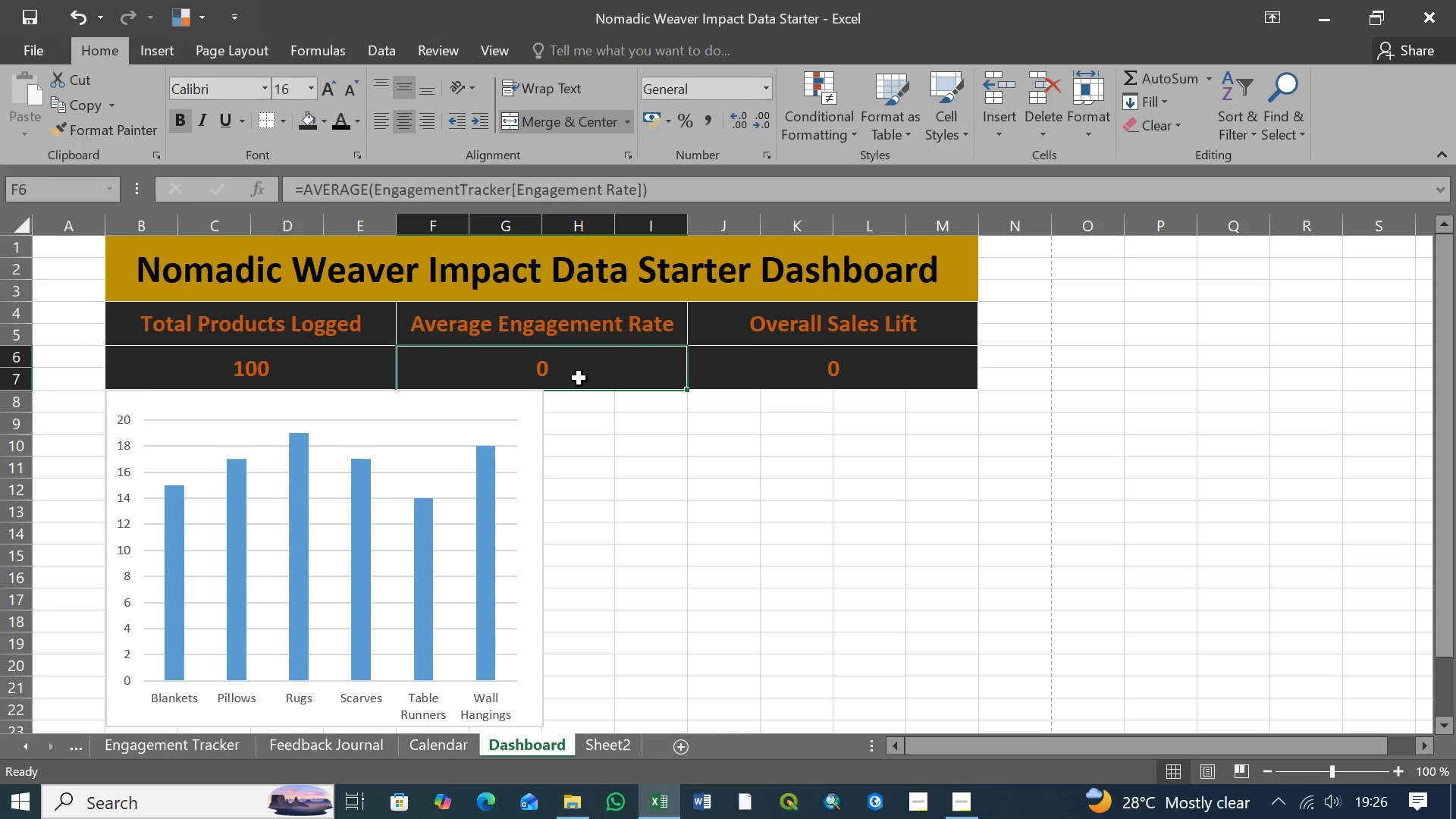 
left_click([522, 324])
 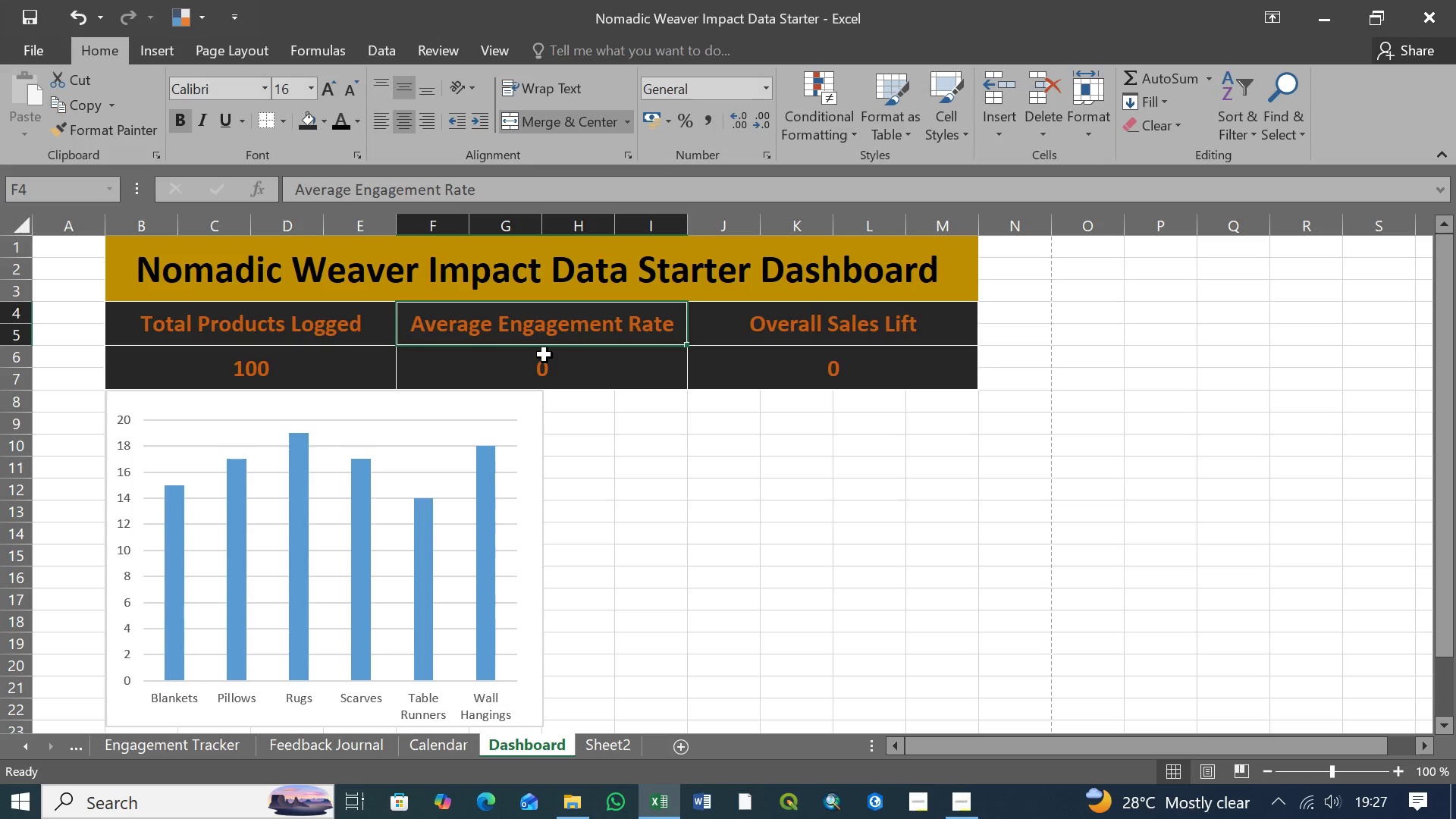 
wait(32.41)
 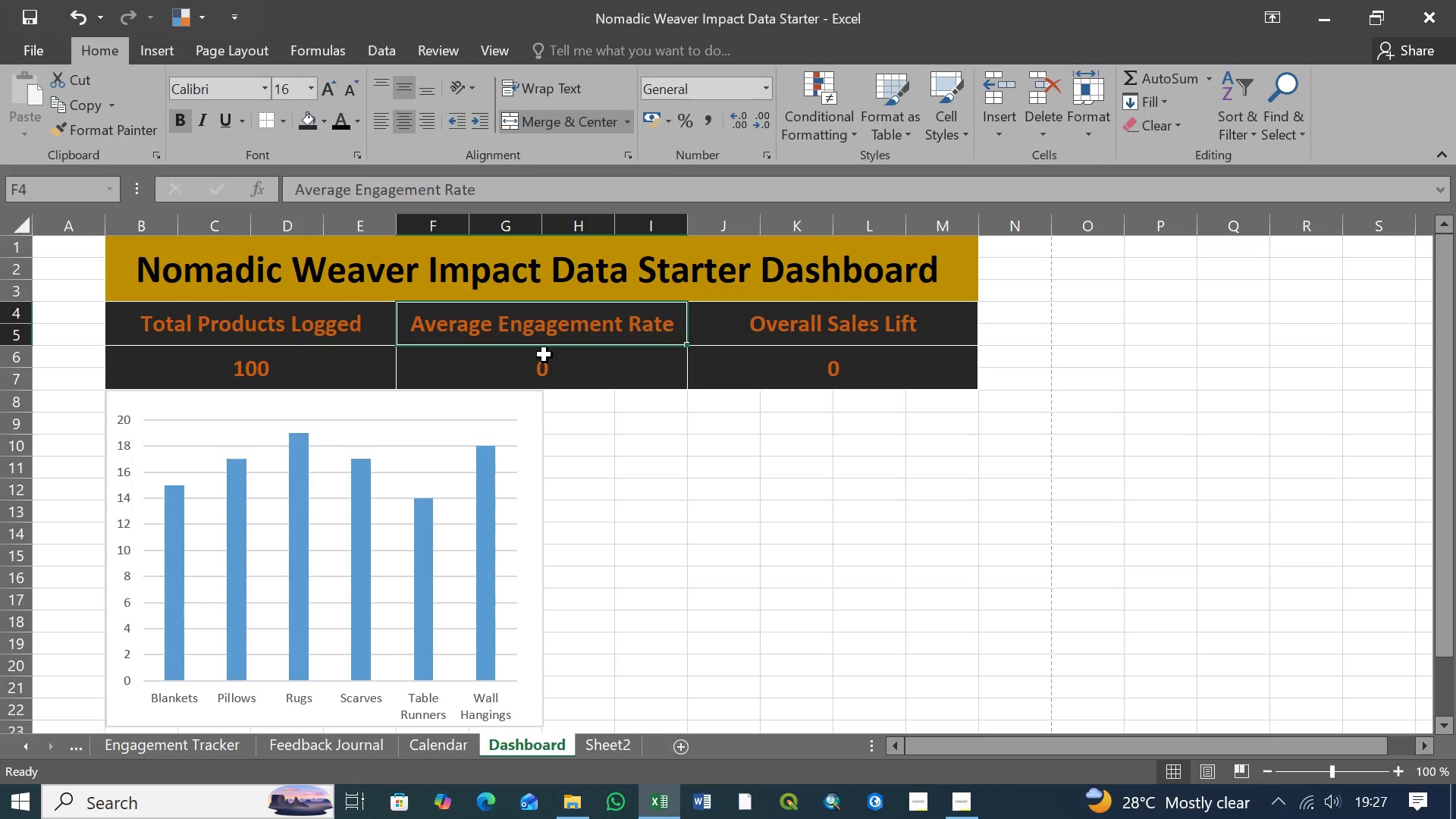 
left_click([295, 365])
 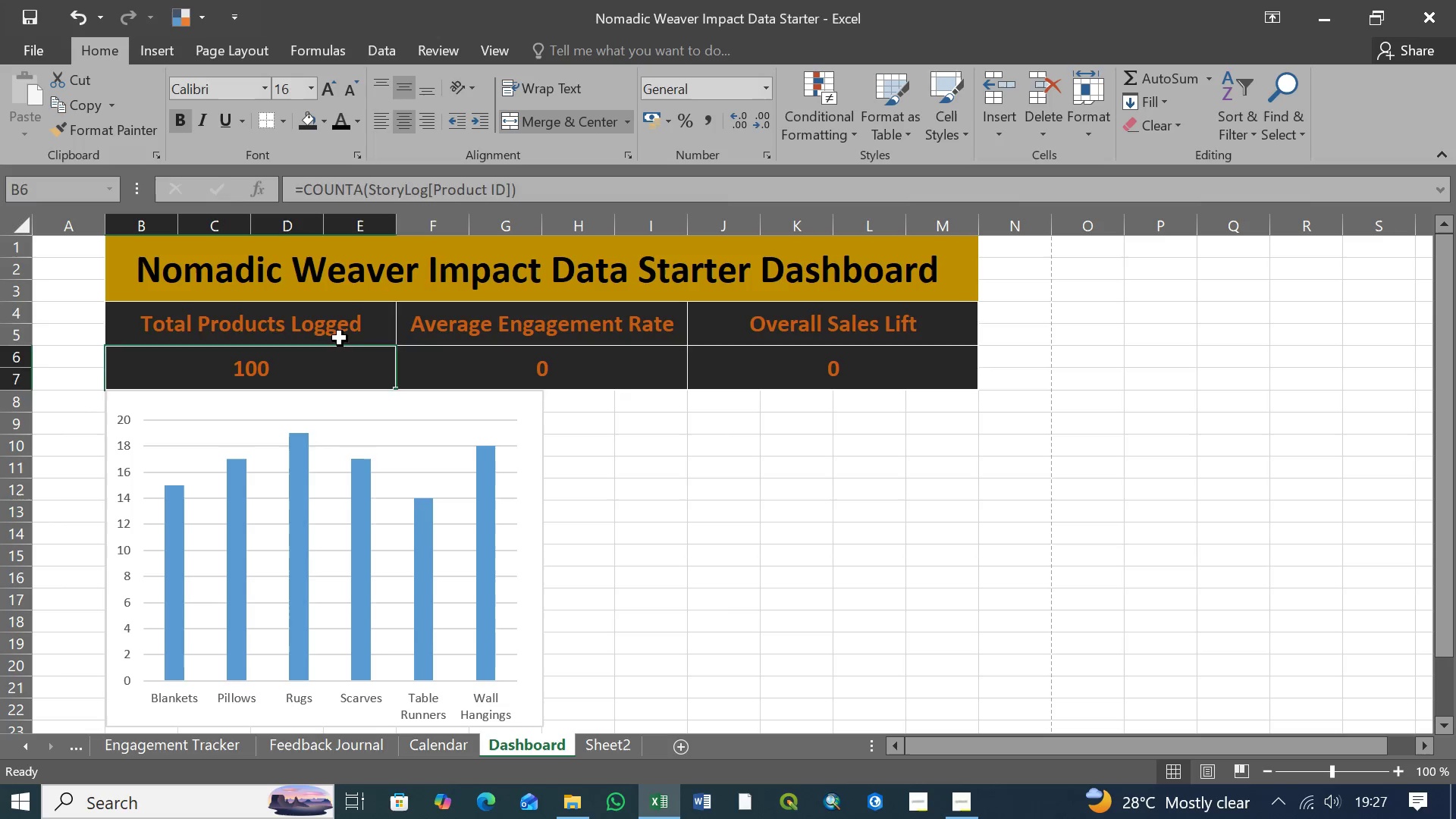 
left_click([340, 338])
 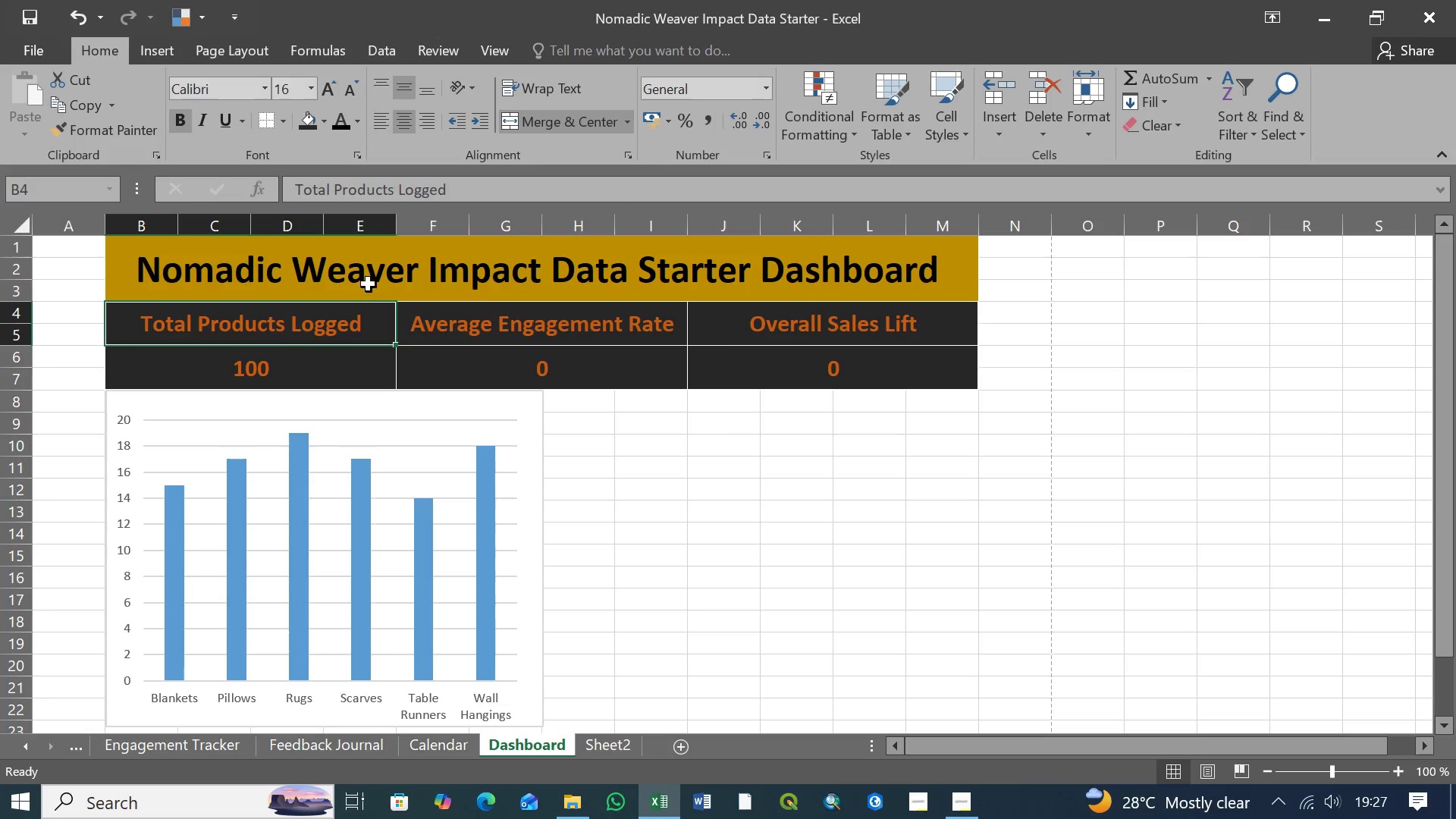 
left_click([369, 284])
 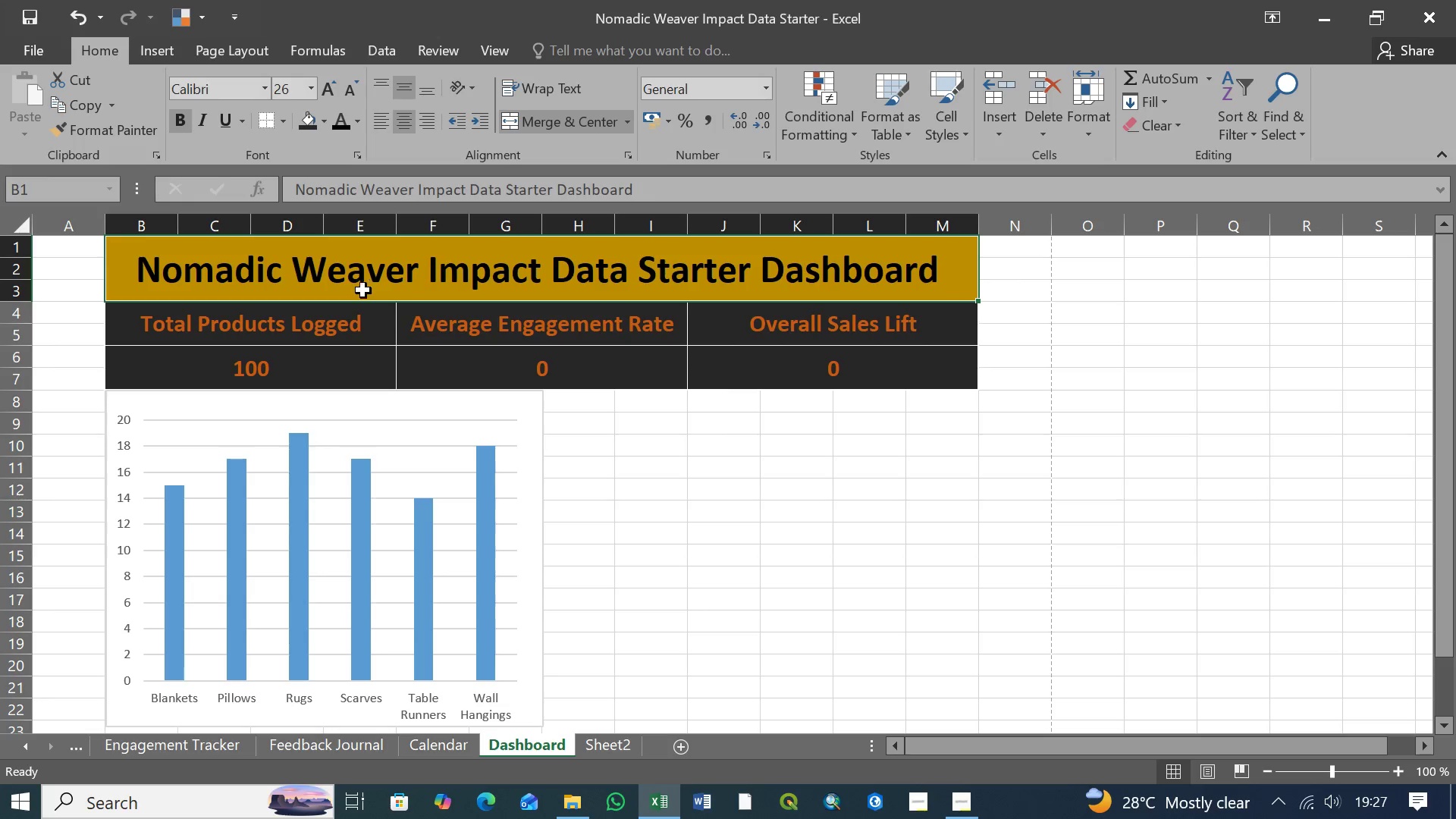 
left_click([534, 266])
 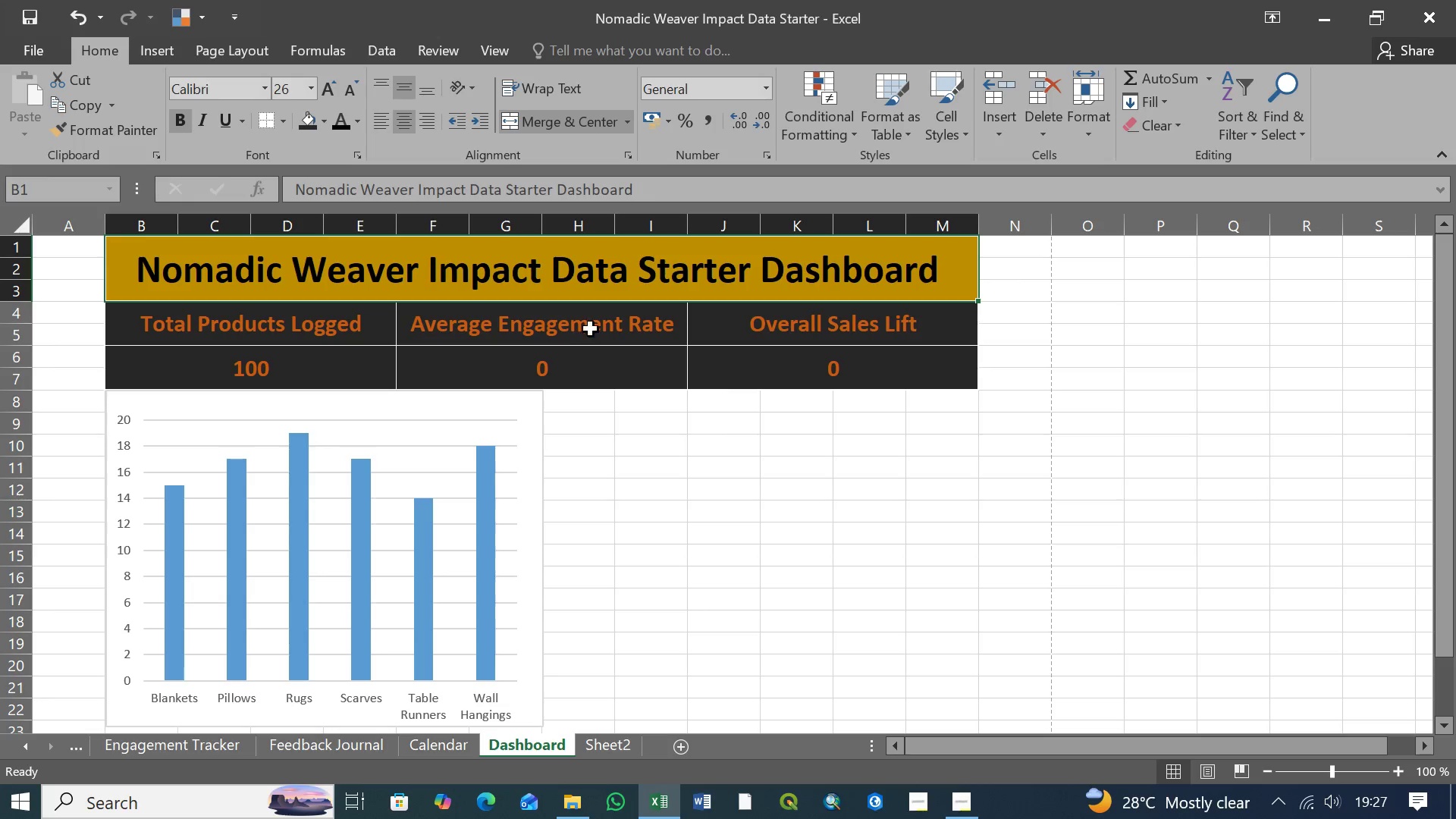 
left_click([593, 328])
 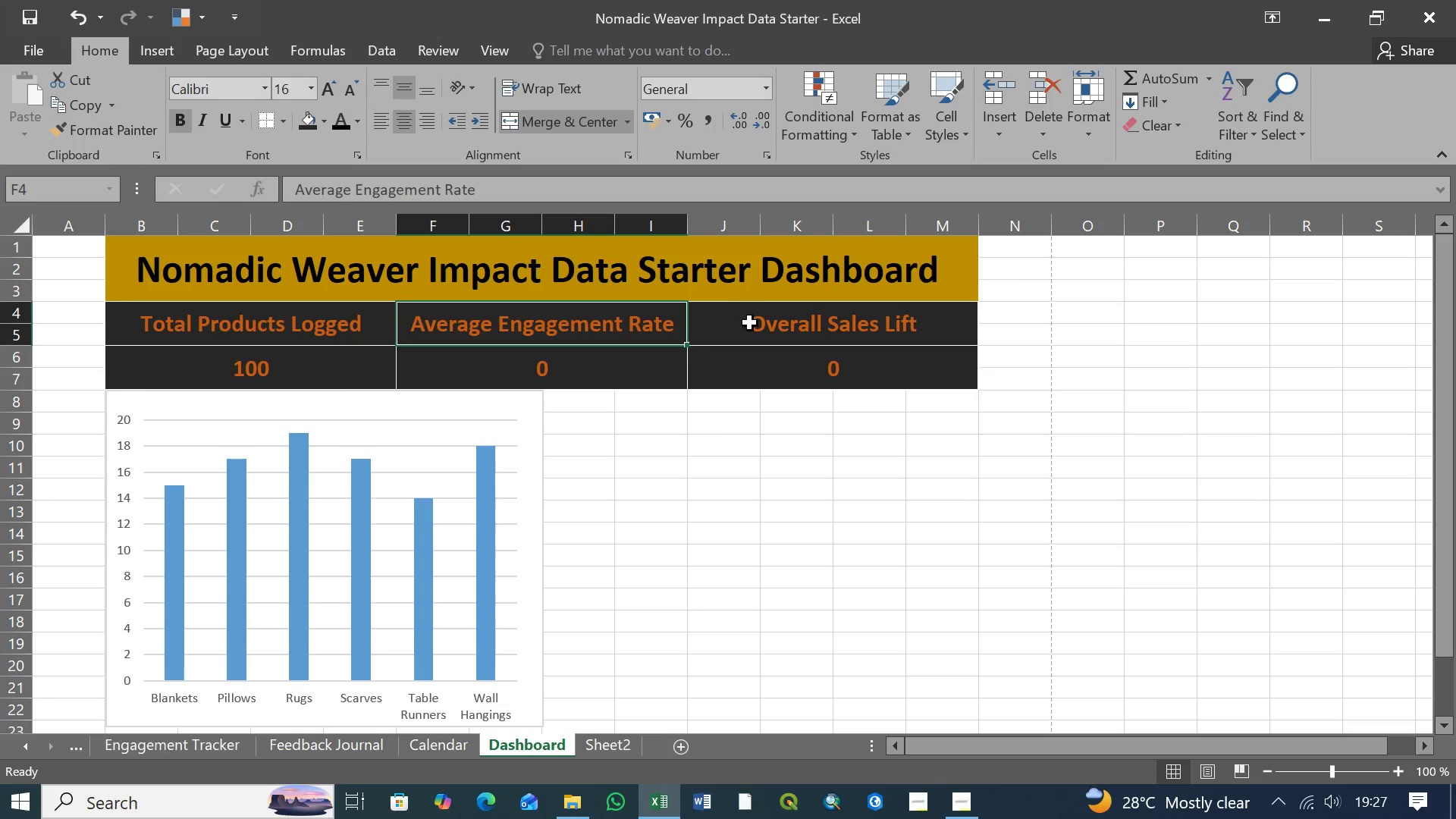 
left_click([751, 324])
 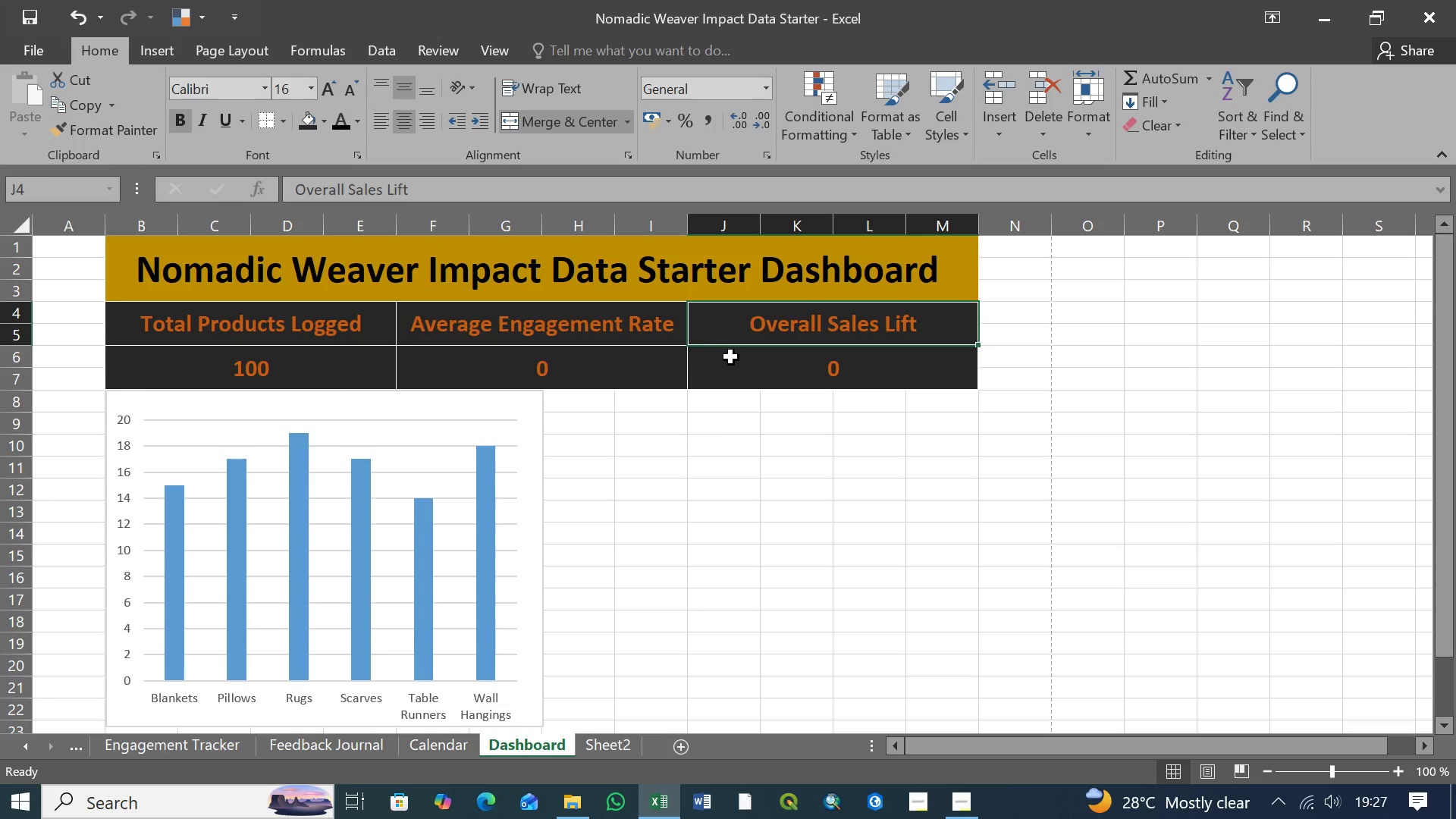 
double_click([736, 360])
 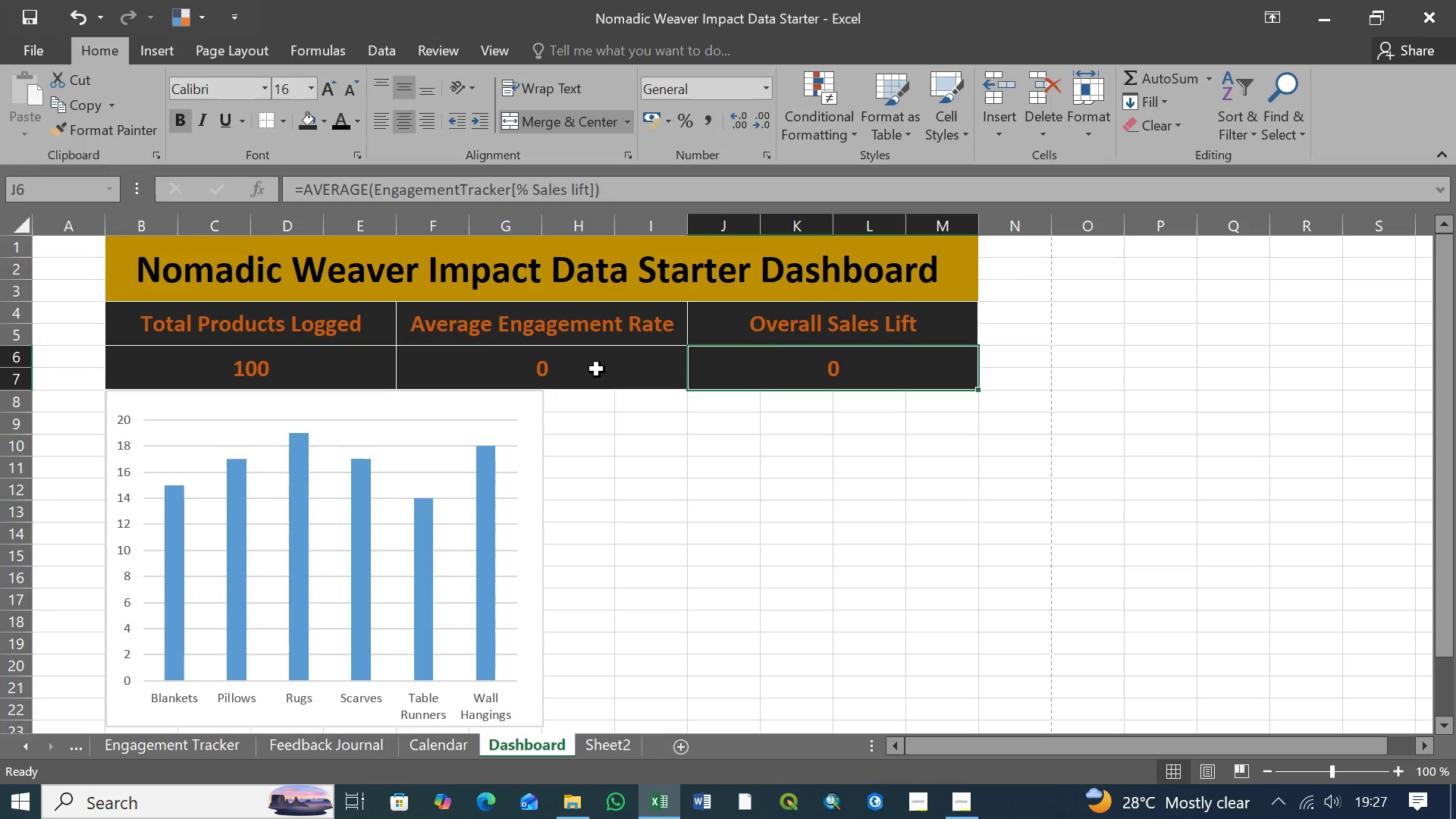 
triple_click([597, 369])
 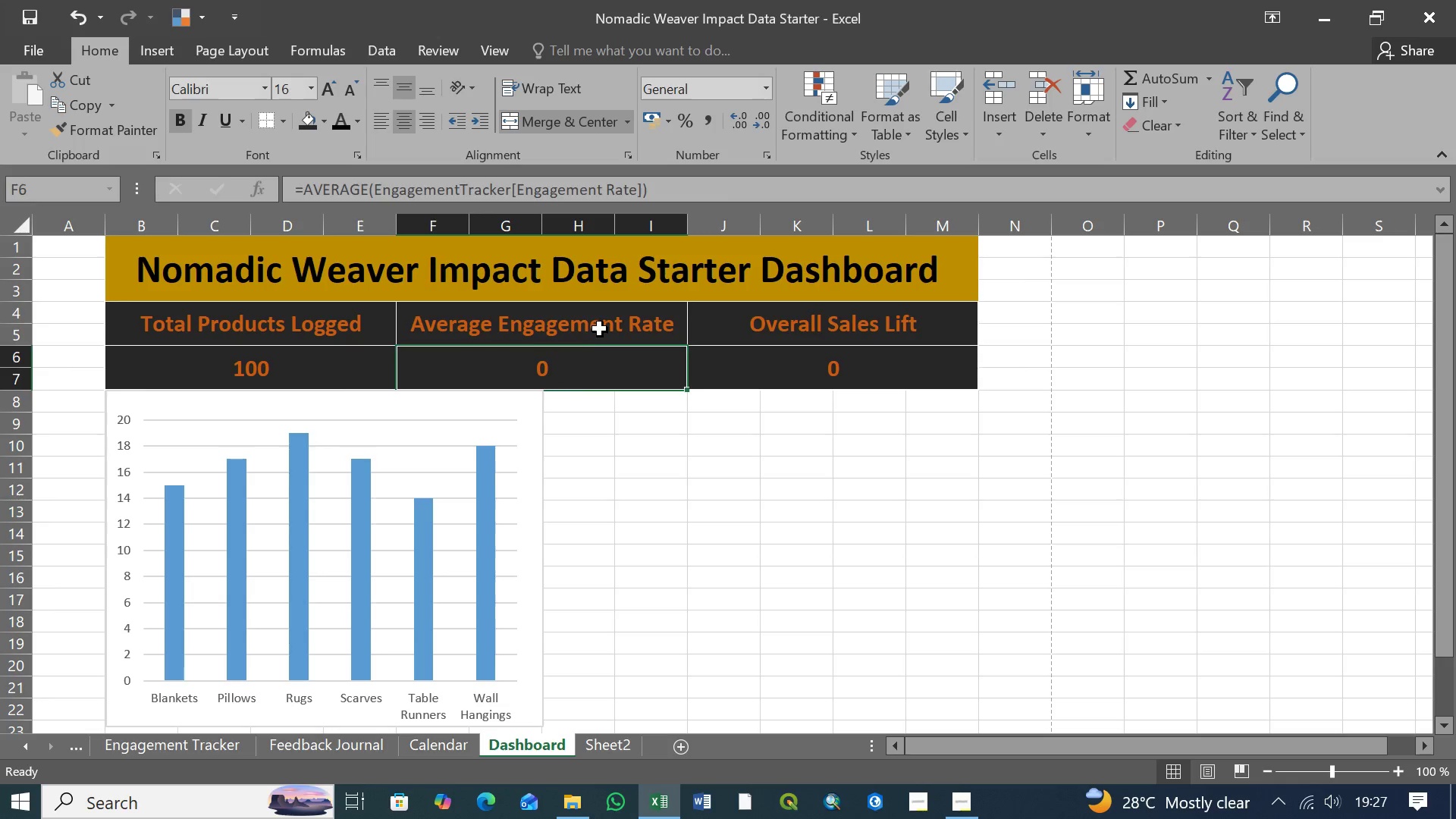 
triple_click([600, 329])
 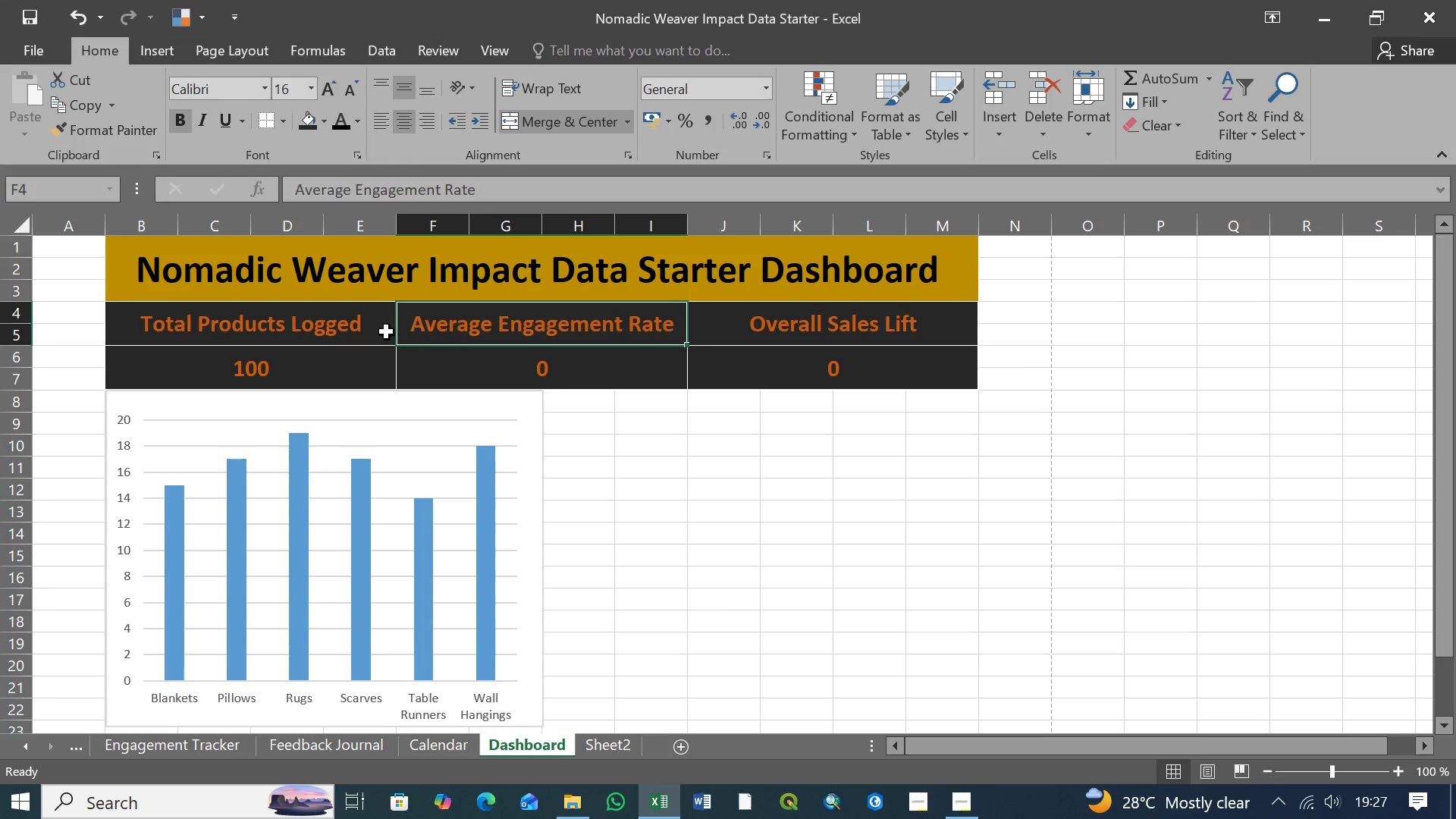 
left_click([387, 332])
 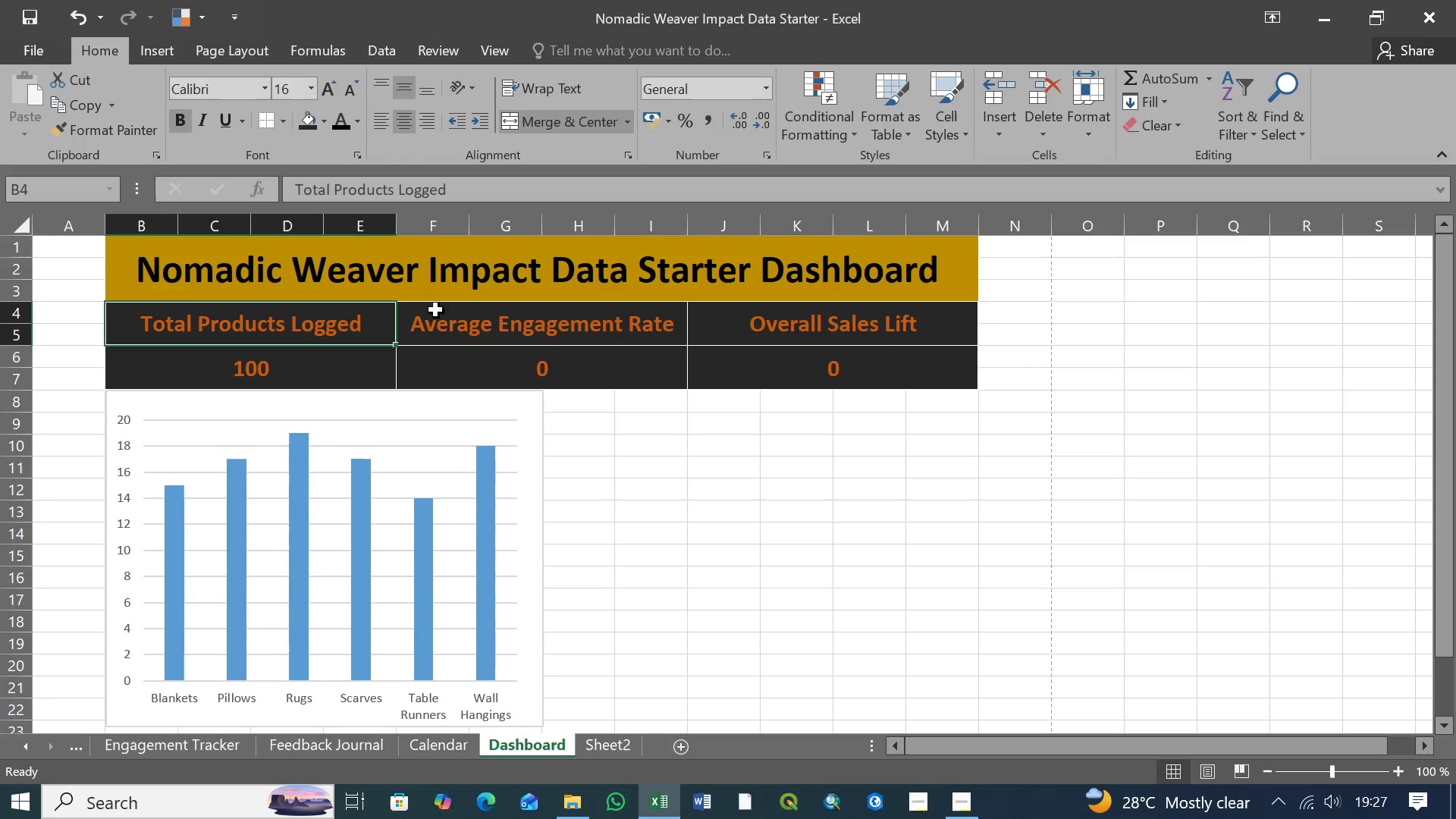 
left_click([453, 278])
 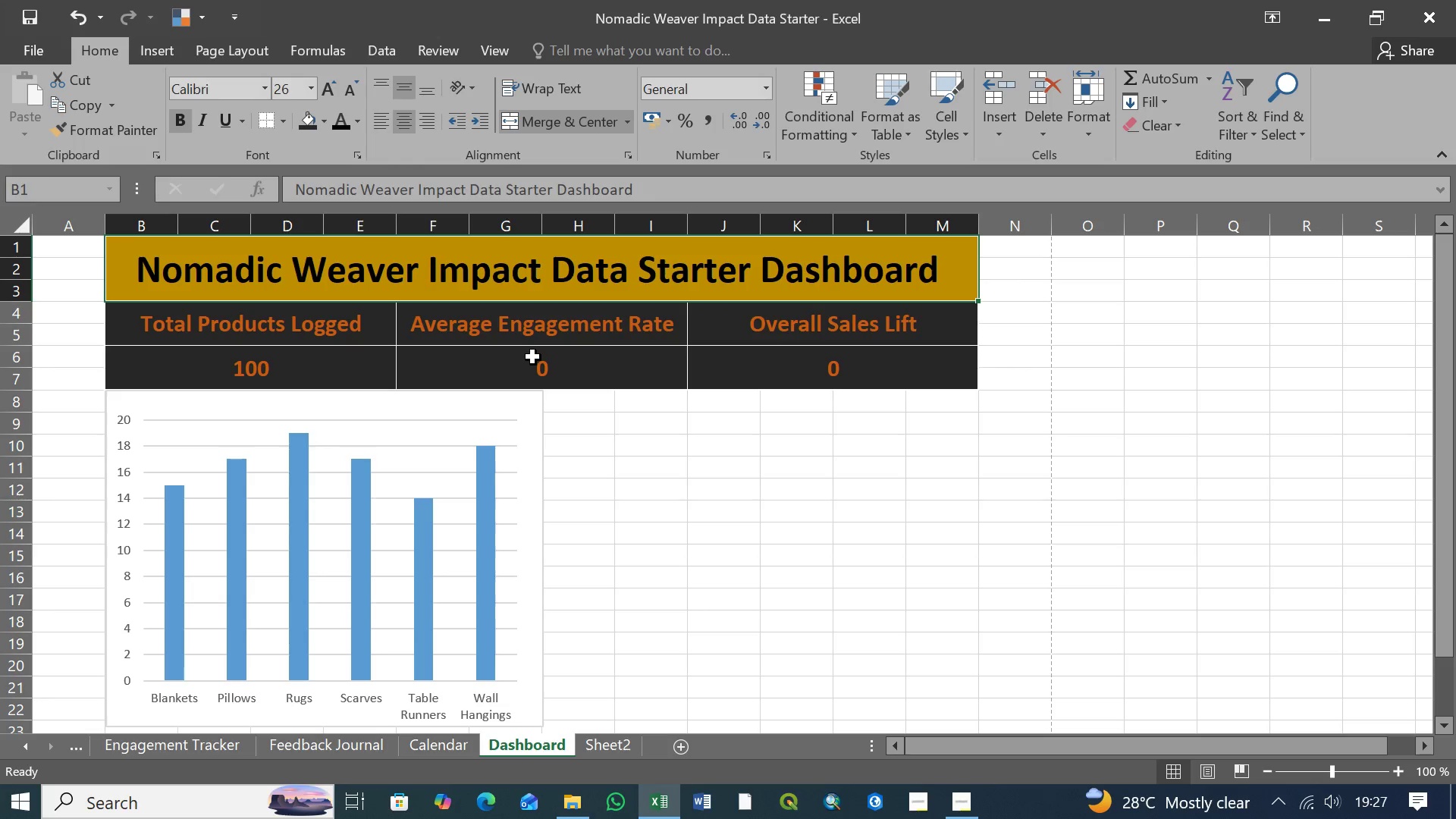 
left_click([533, 356])
 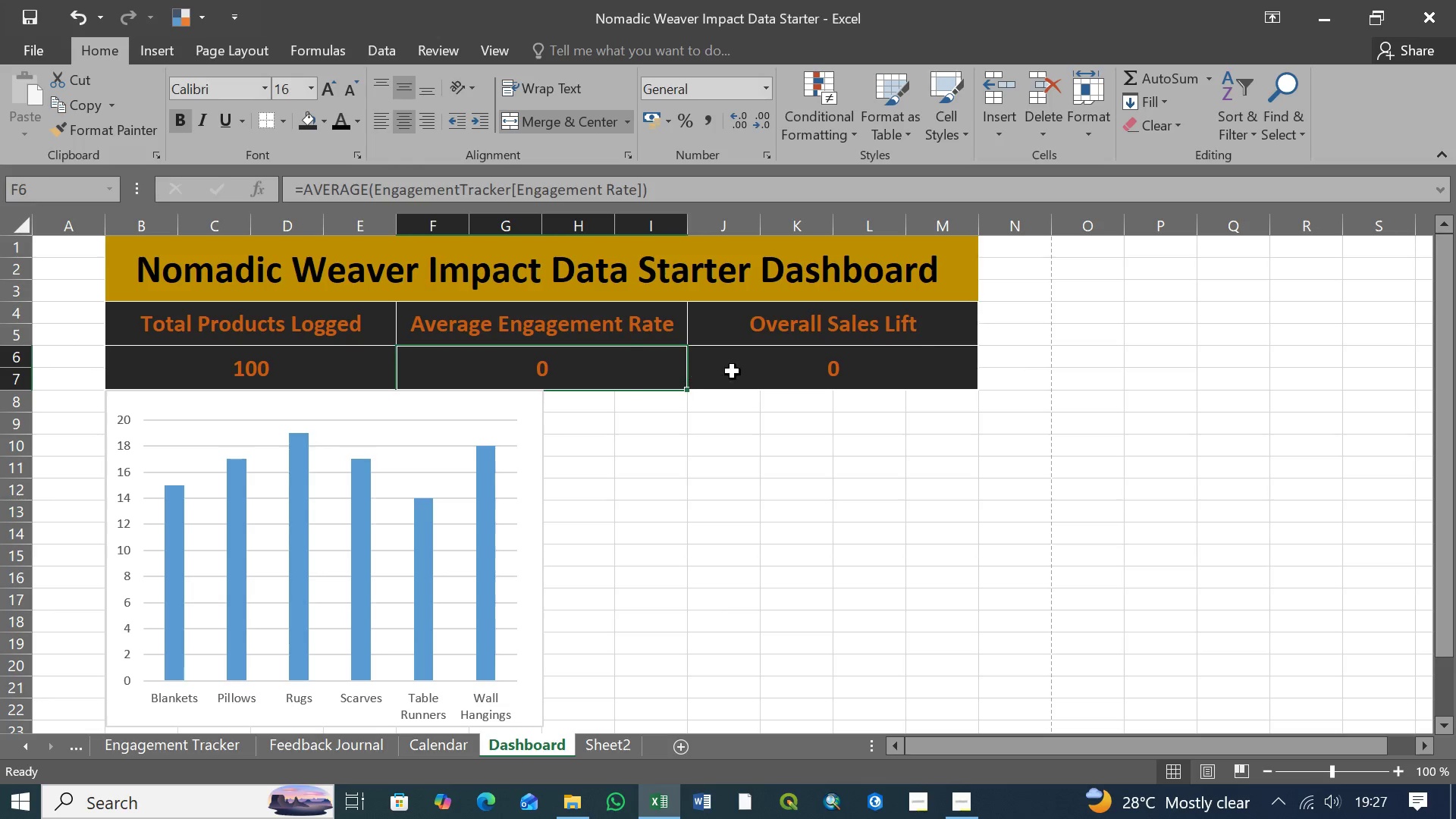 
left_click([748, 364])
 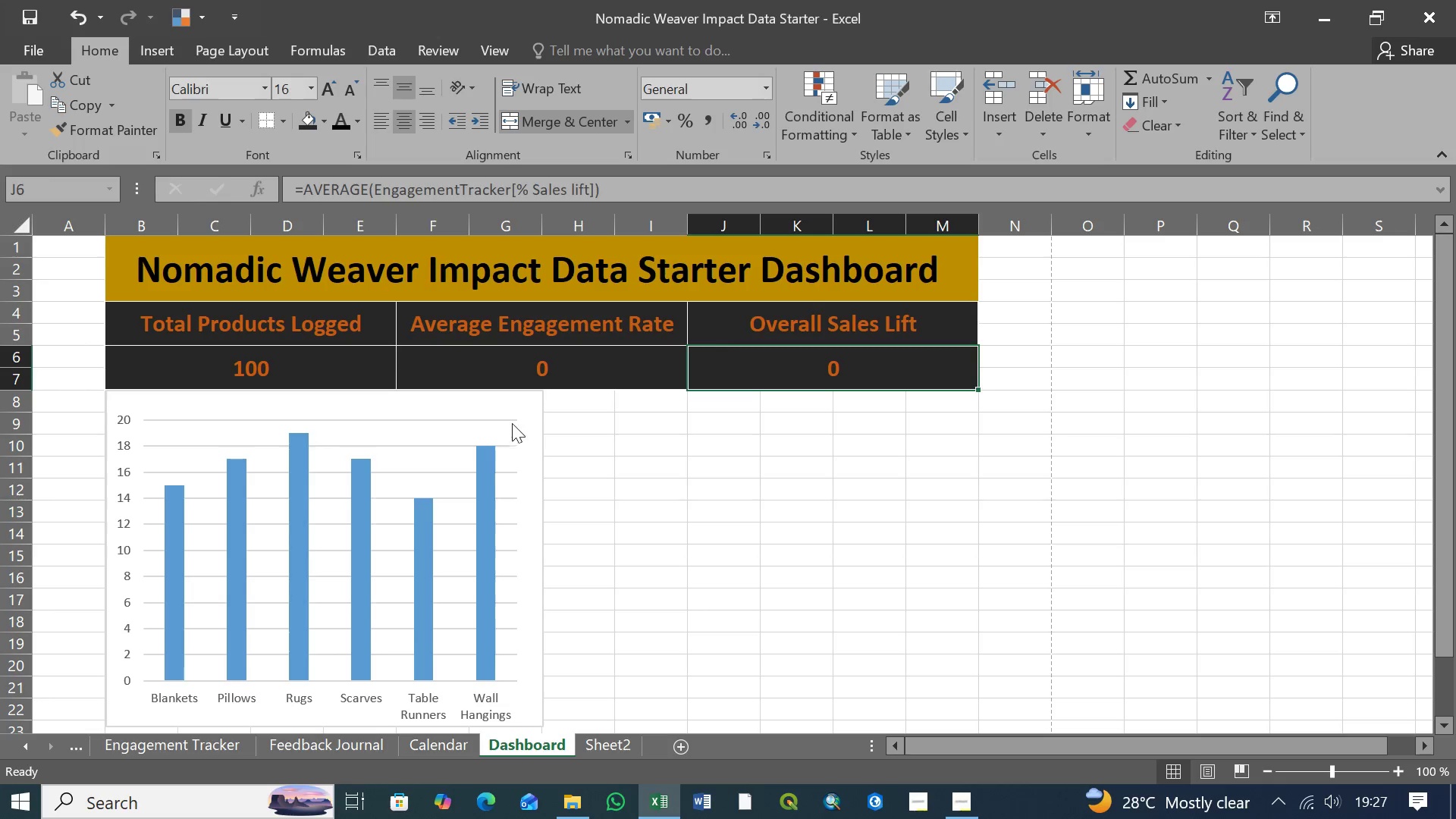 
left_click([515, 416])
 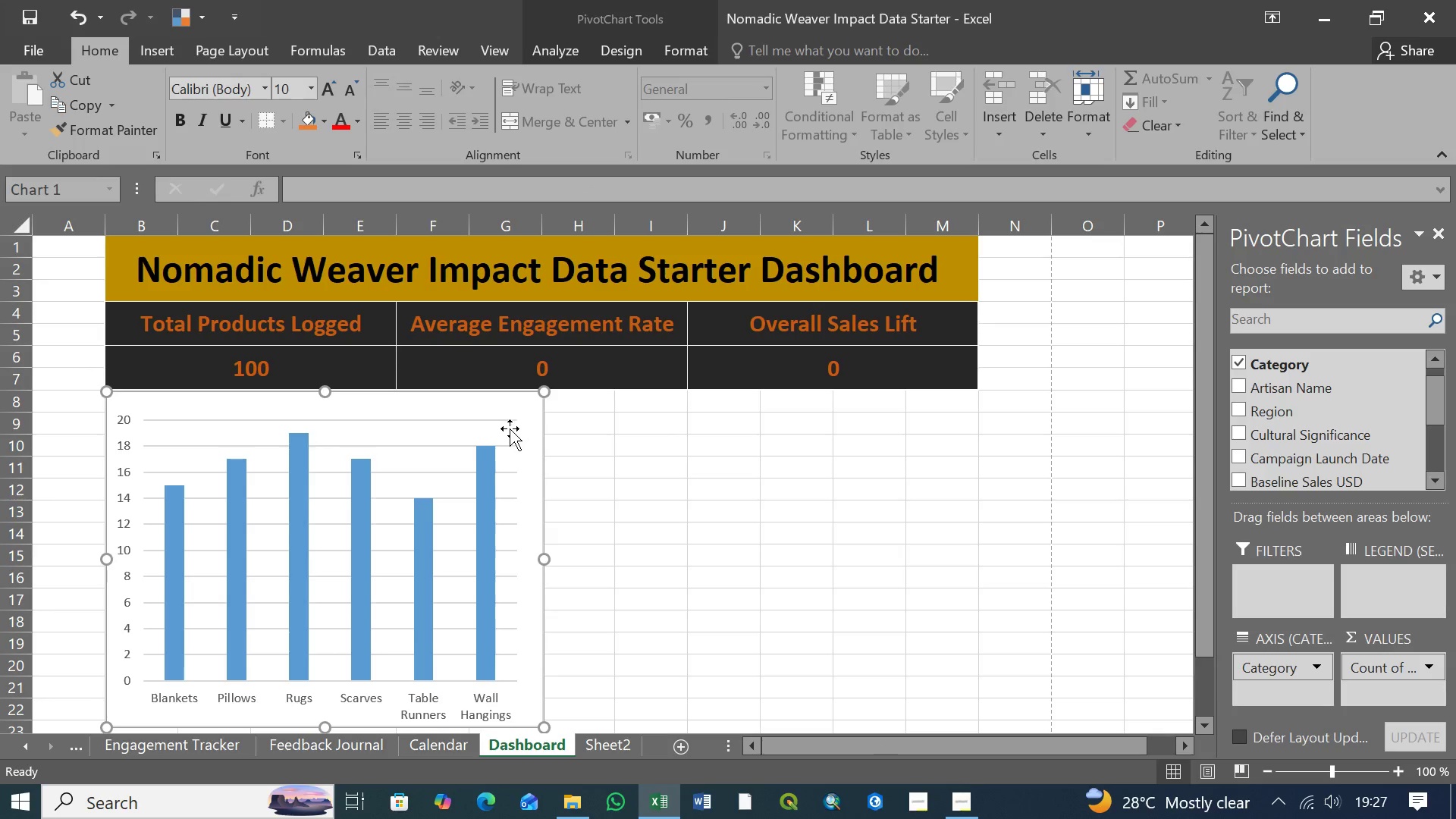 
left_click([509, 431])
 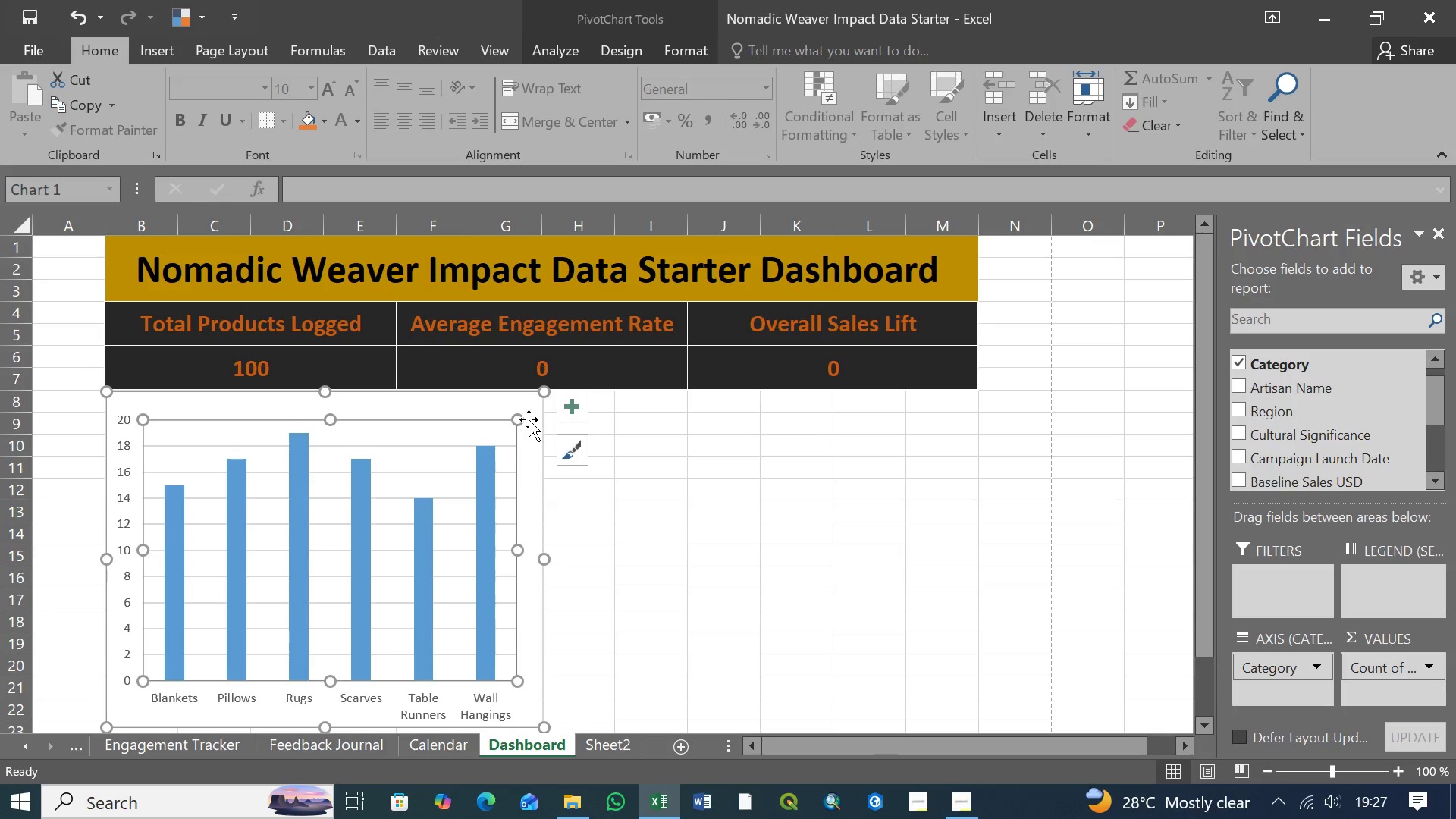 
left_click([529, 413])
 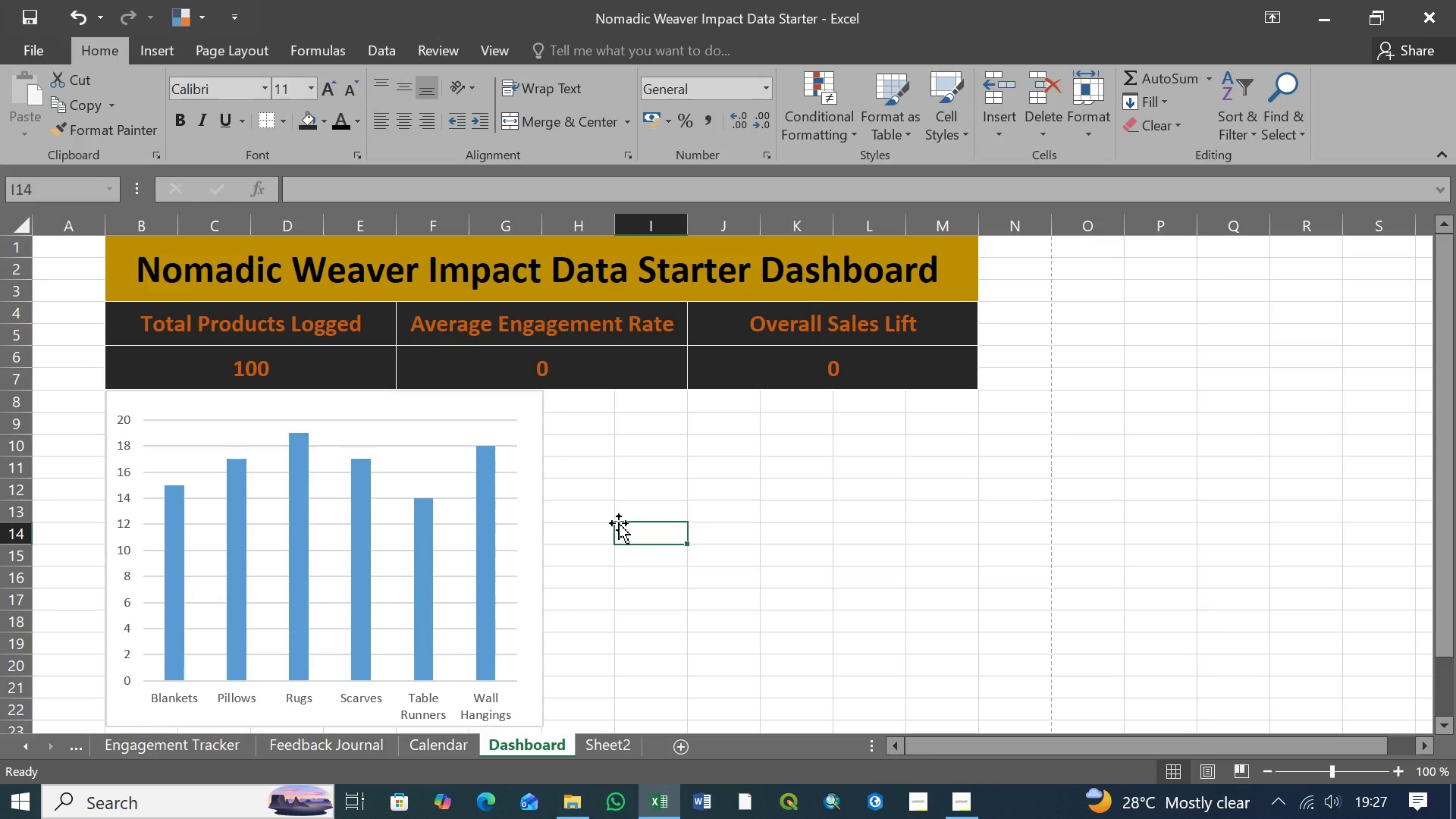 
wait(7.88)
 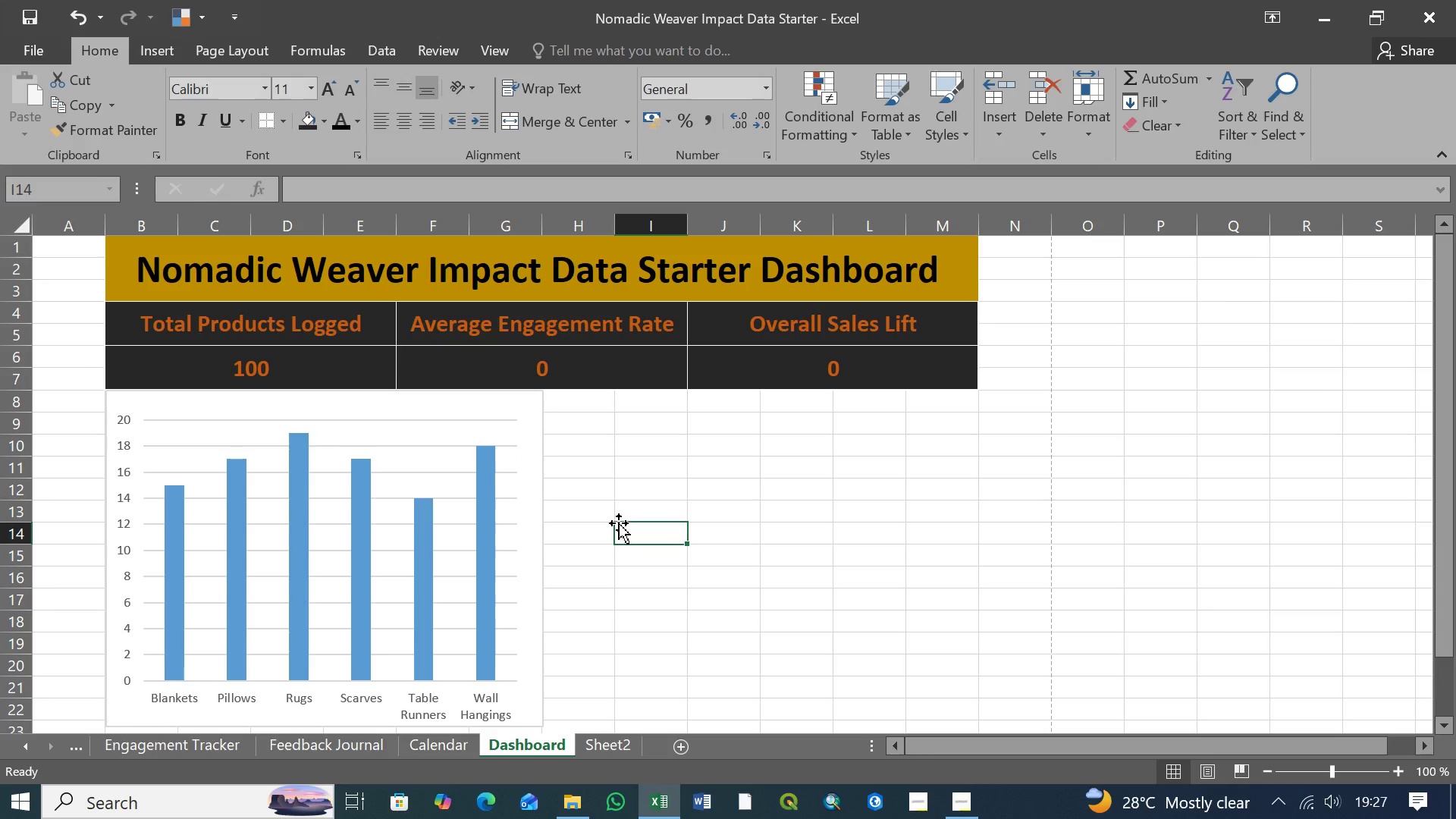 
left_click([580, 367])
 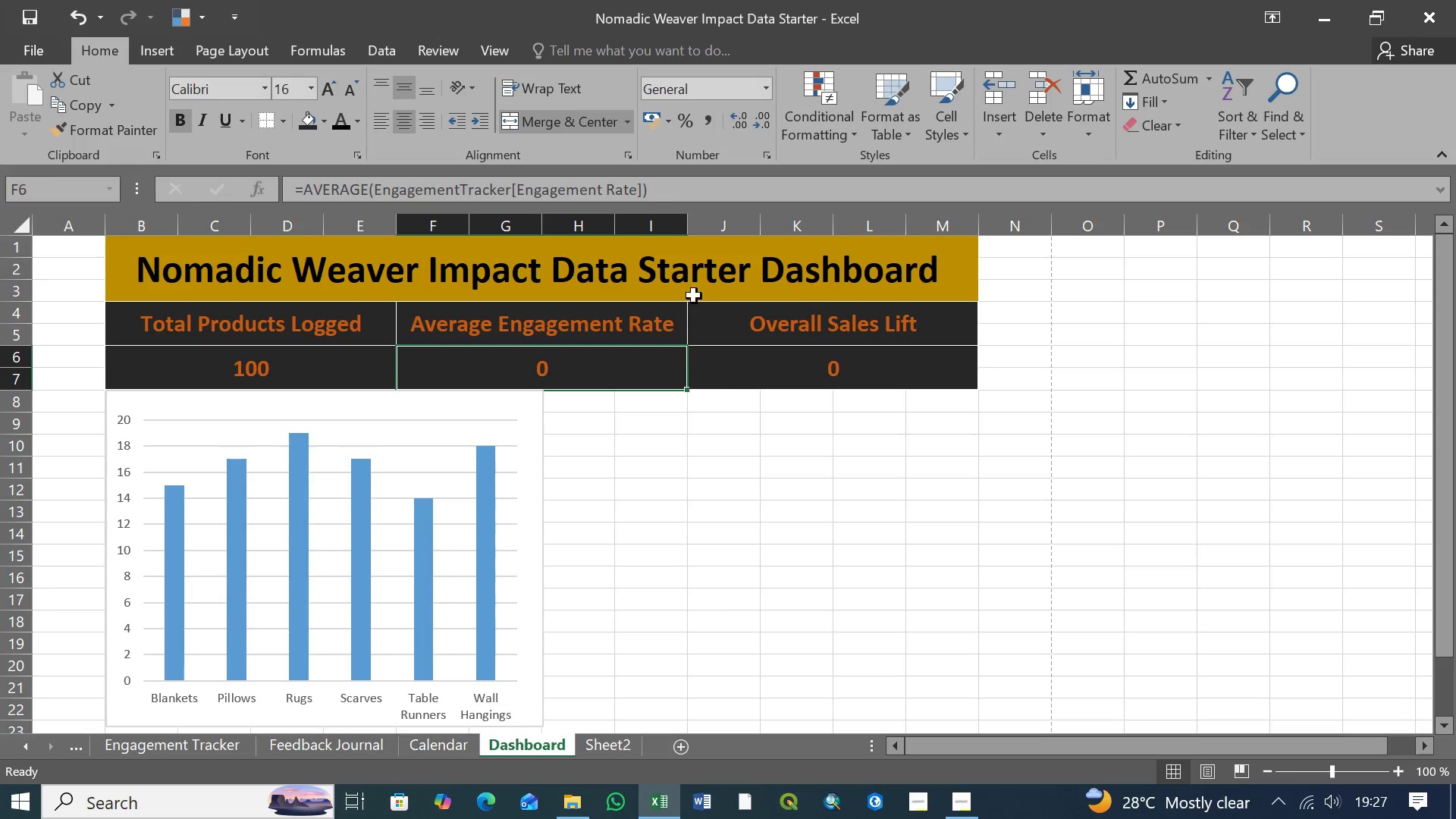 
left_click([696, 279])
 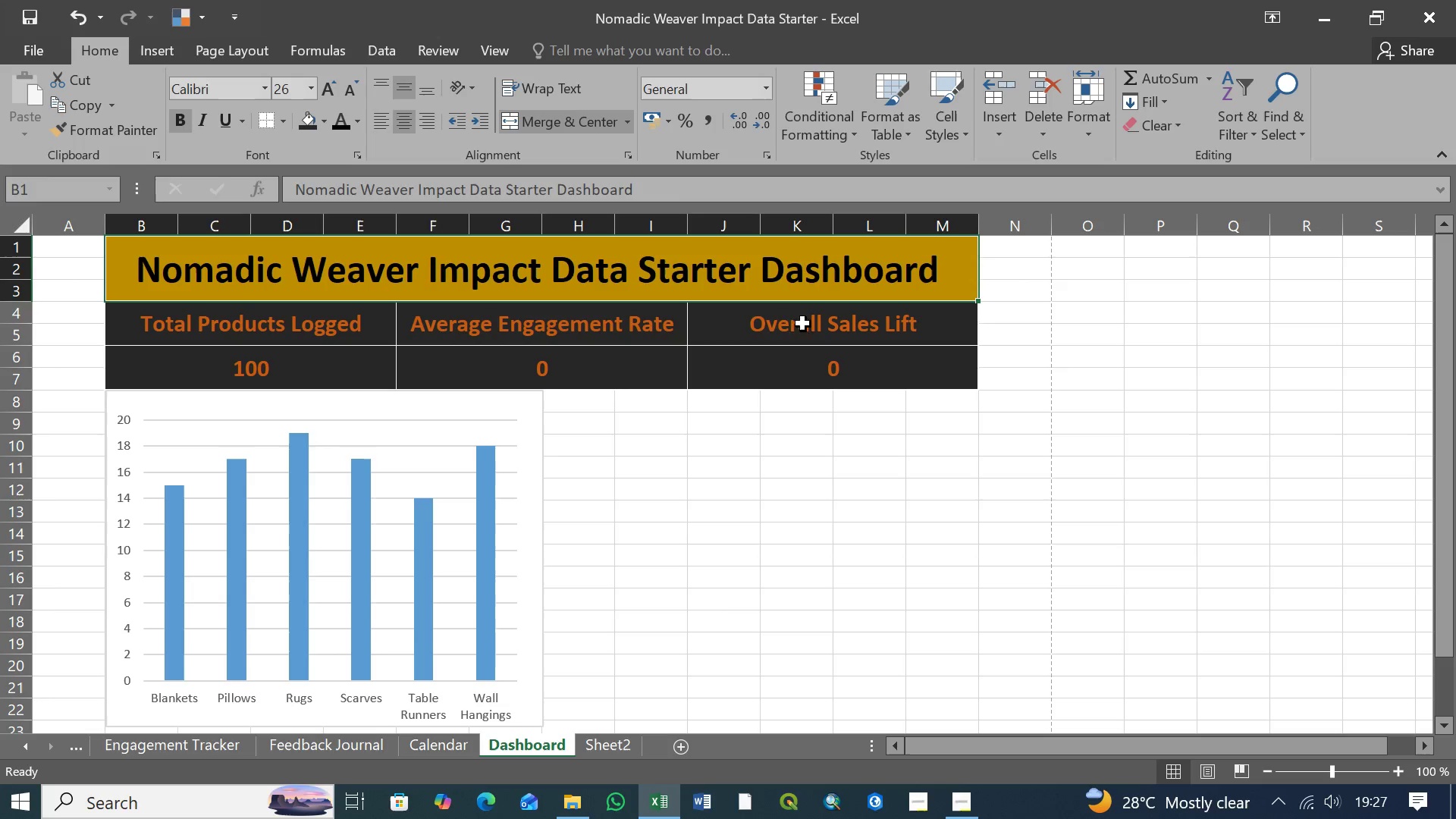 
left_click([792, 325])
 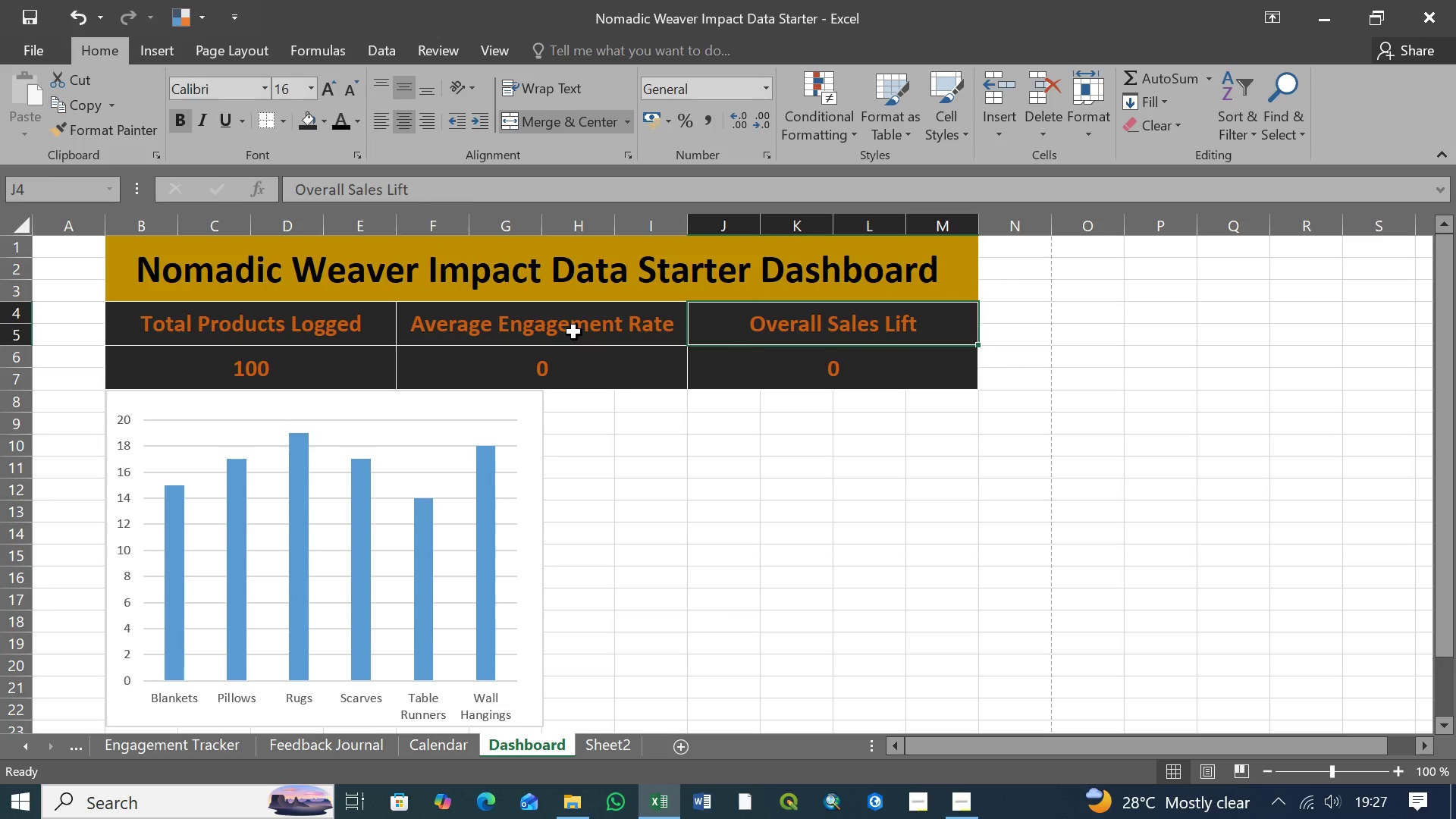 
double_click([574, 332])
 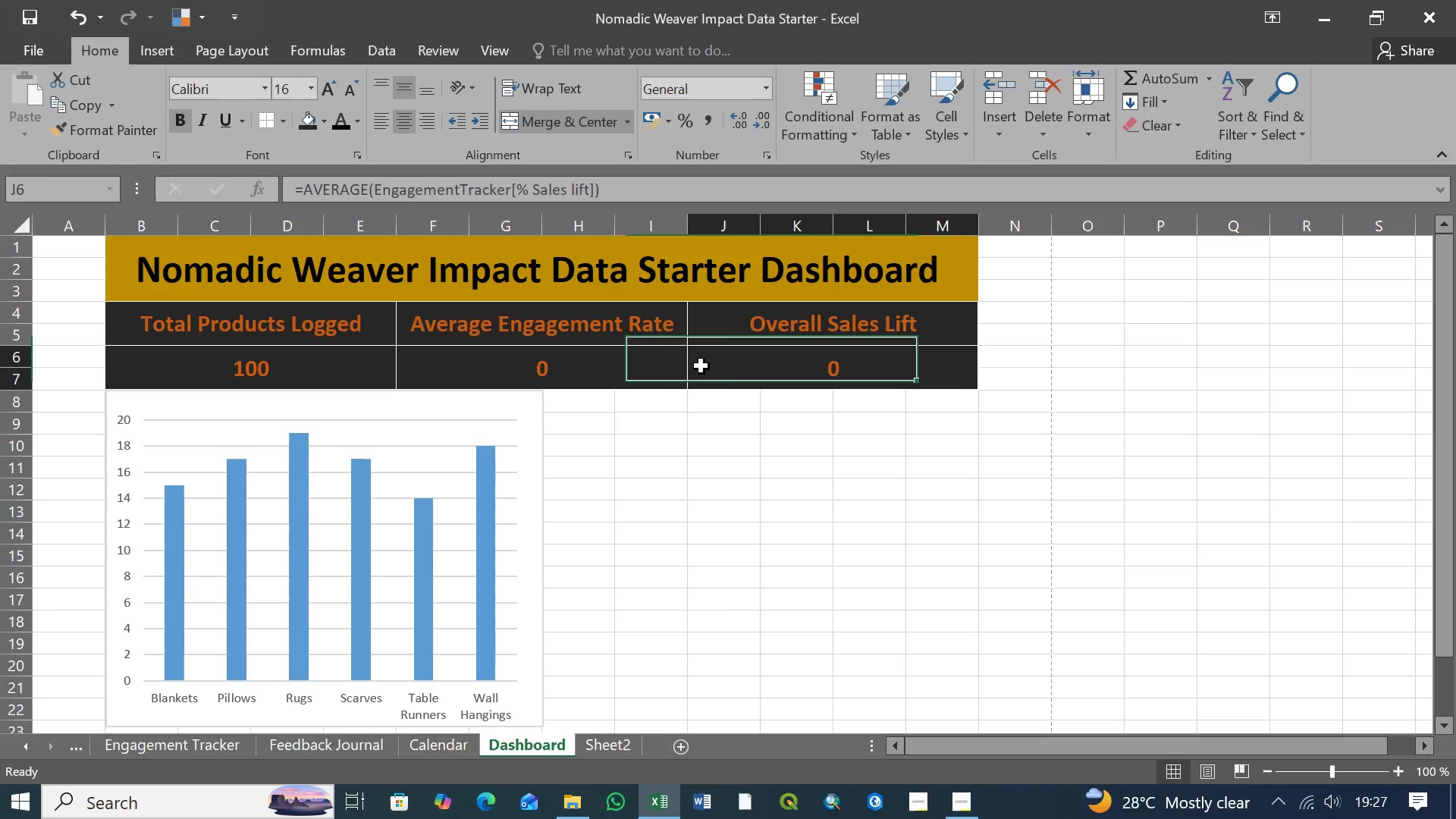 
double_click([639, 372])
 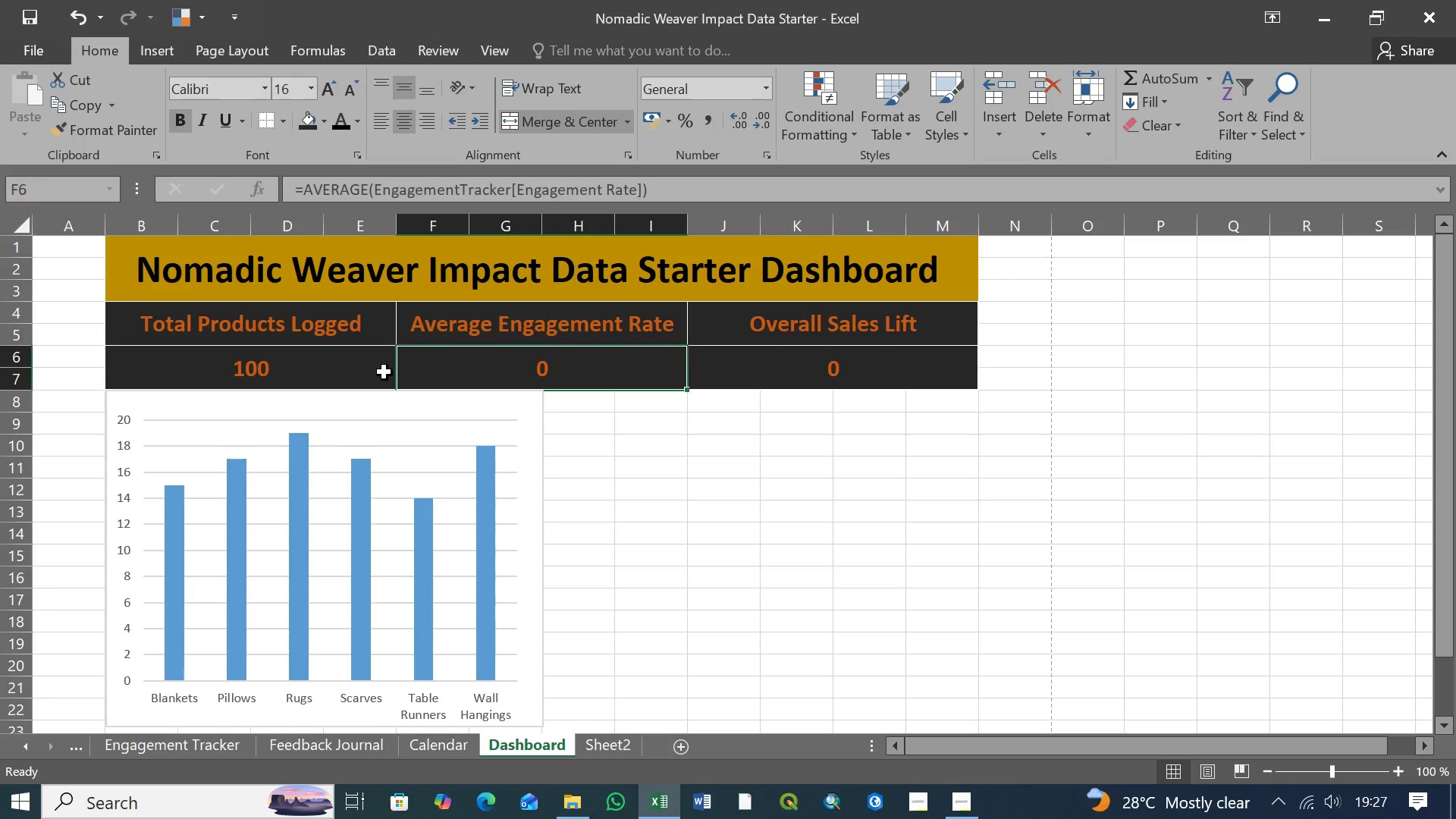 
left_click([384, 372])
 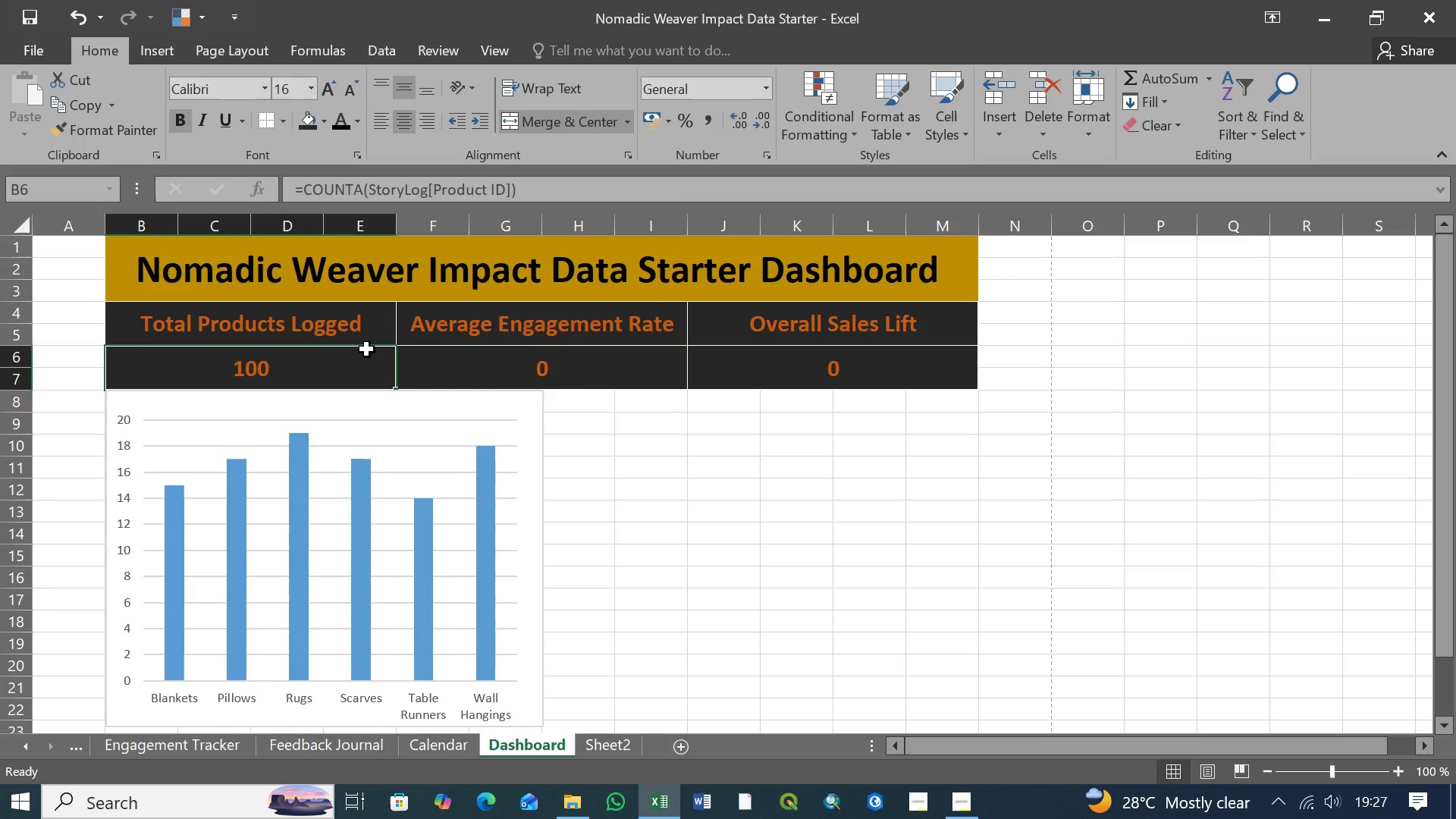 
left_click([360, 337])
 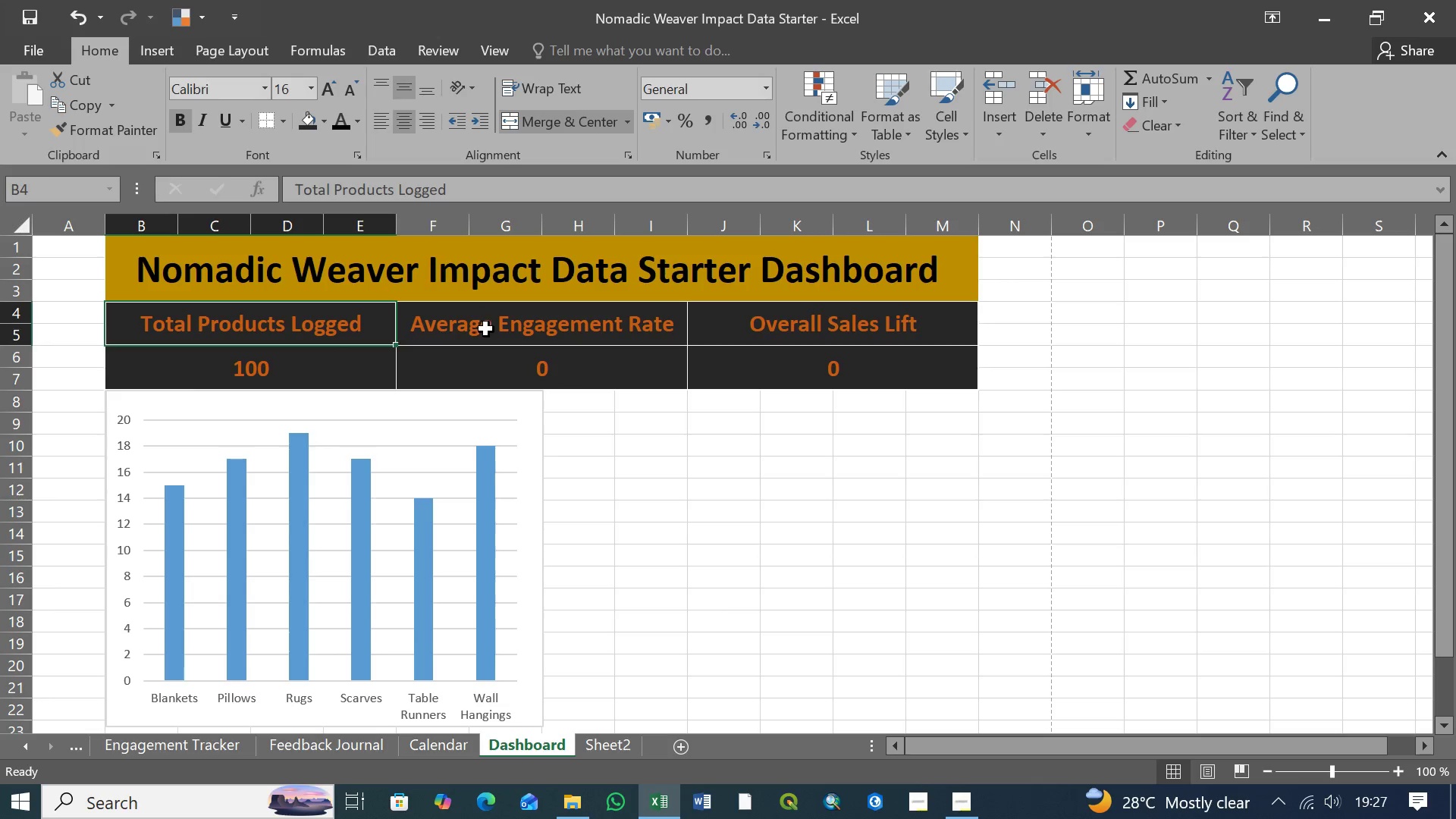 
left_click([709, 368])
 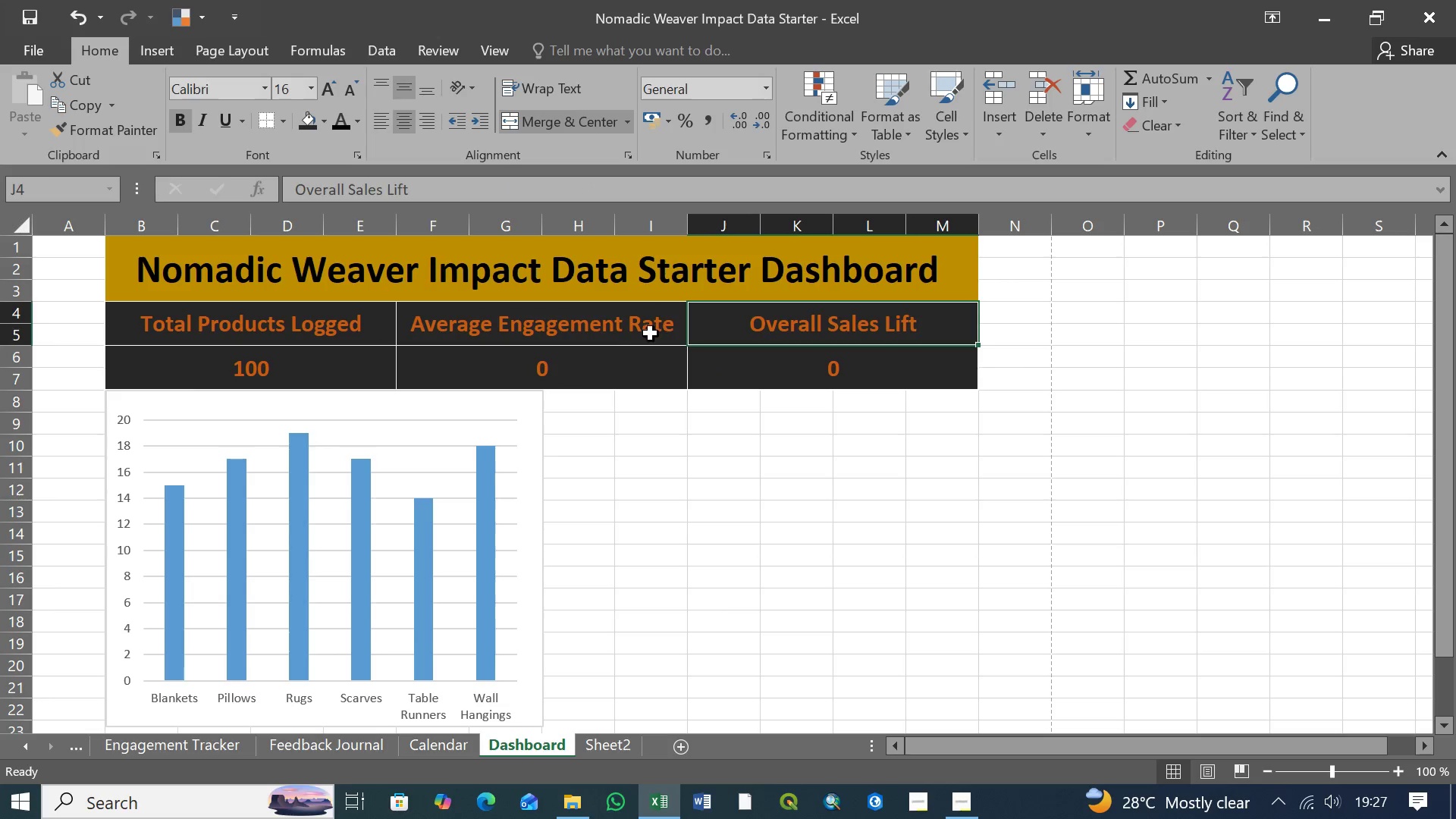 
triple_click([610, 331])
 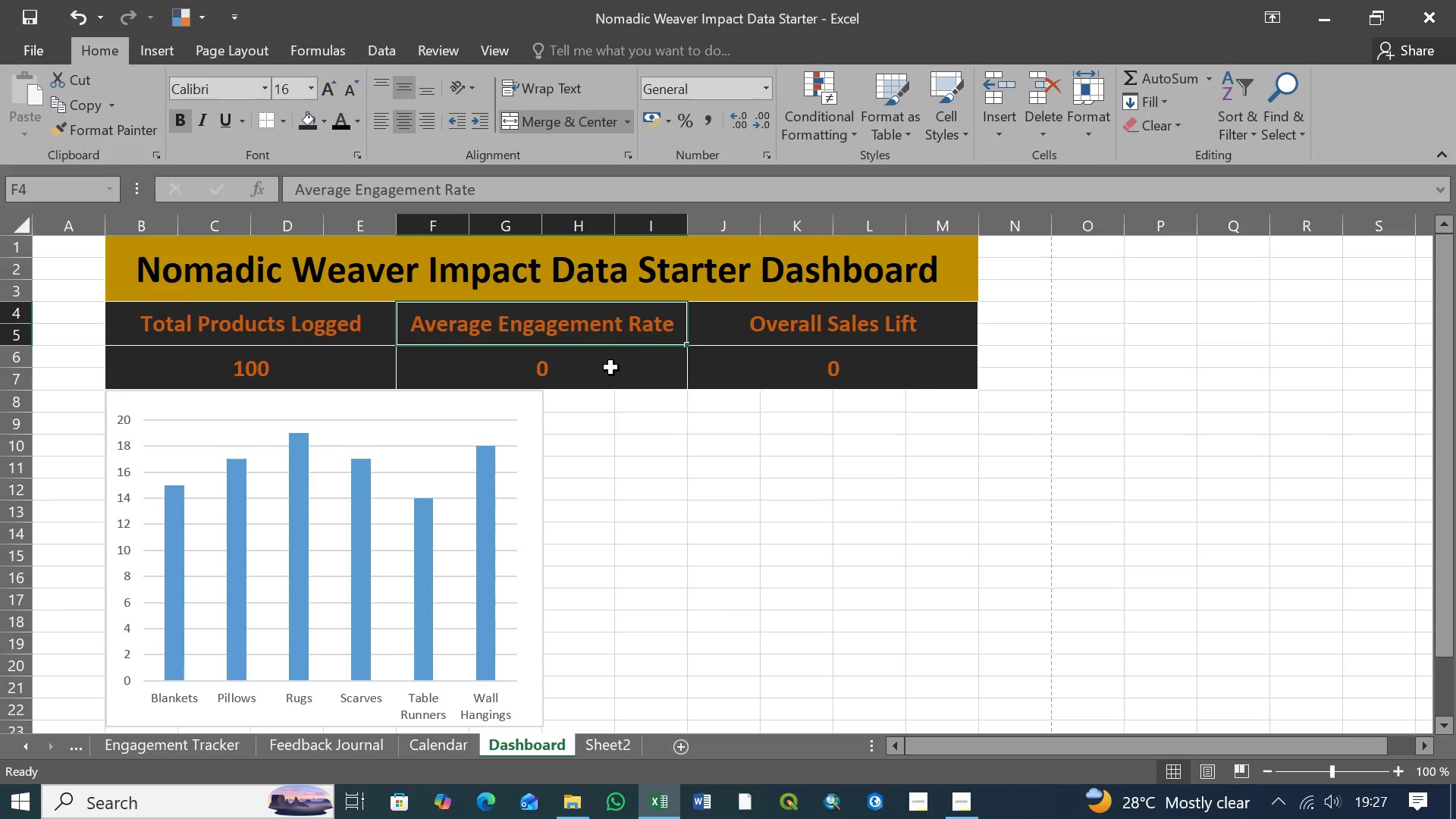 
triple_click([611, 368])
 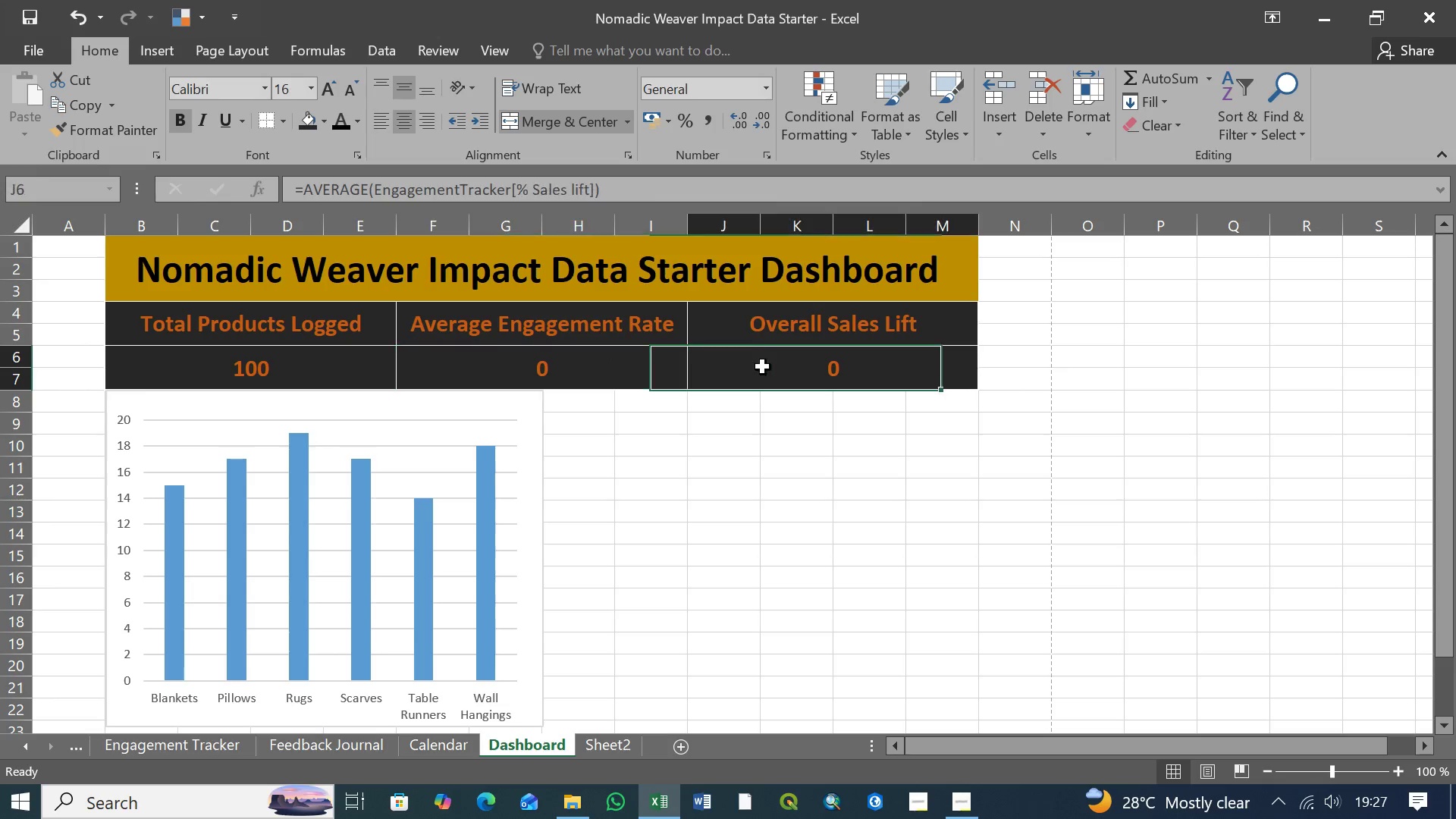 
double_click([752, 321])
 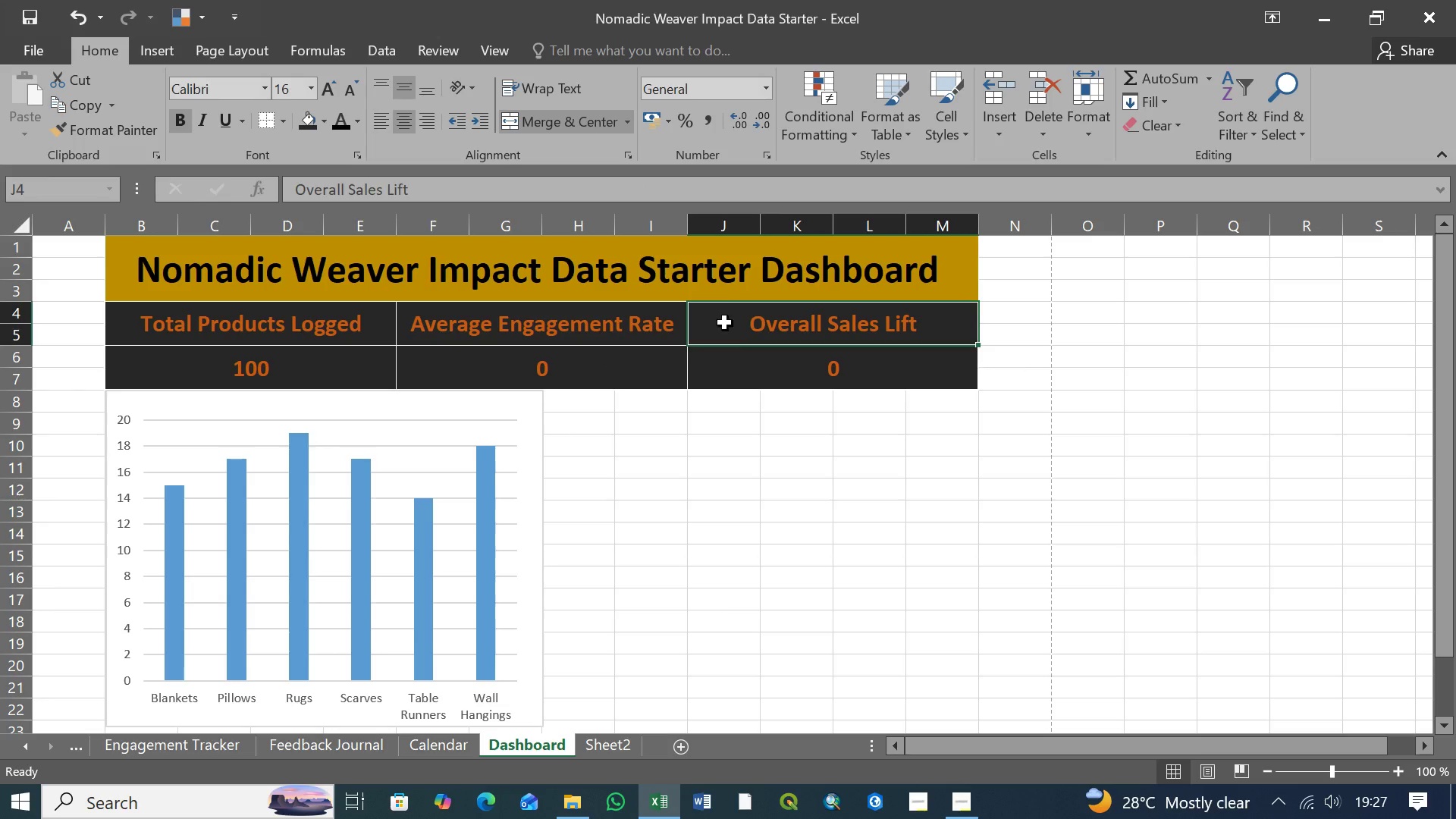 
left_click([586, 325])
 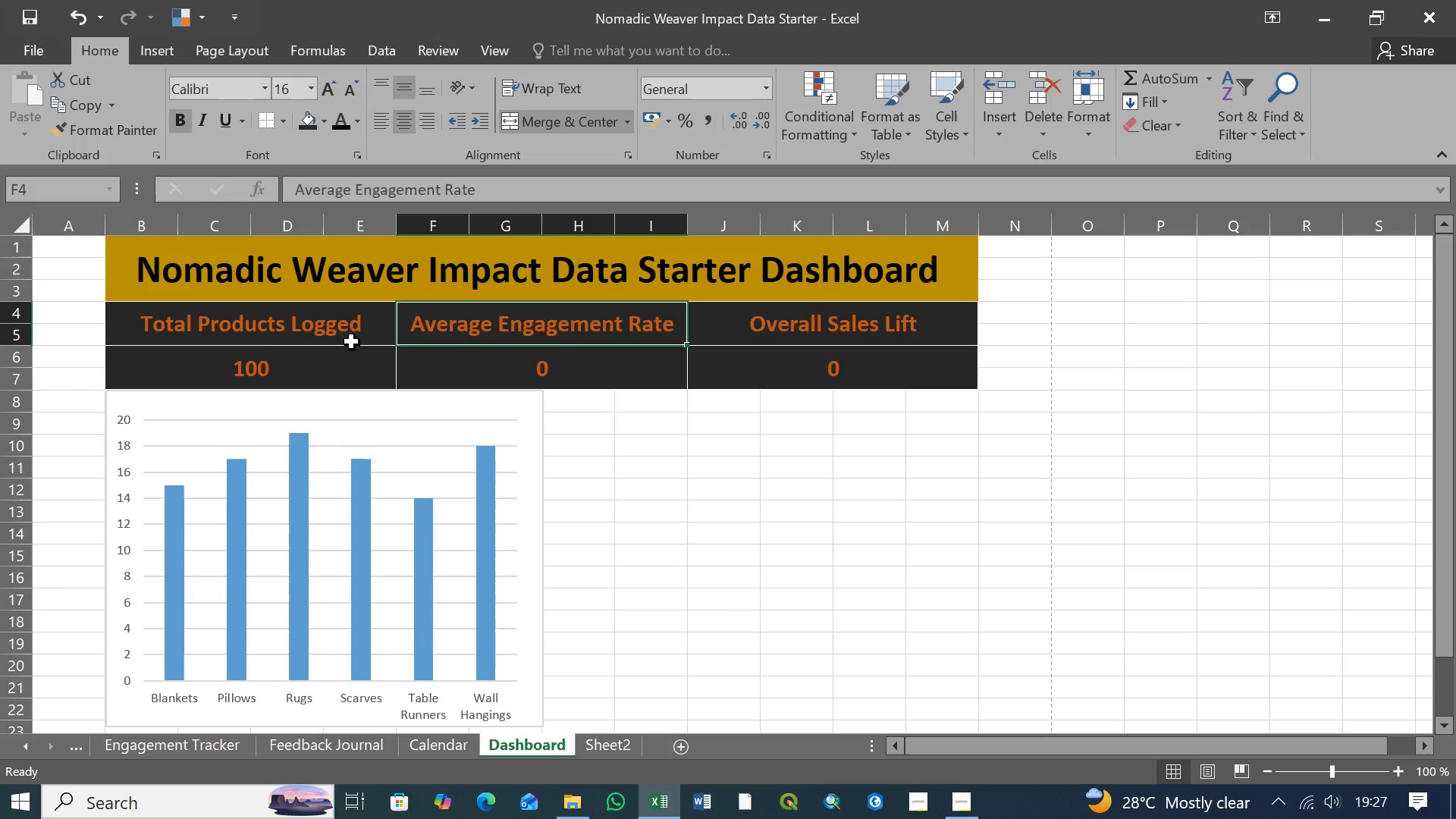 
left_click([347, 335])
 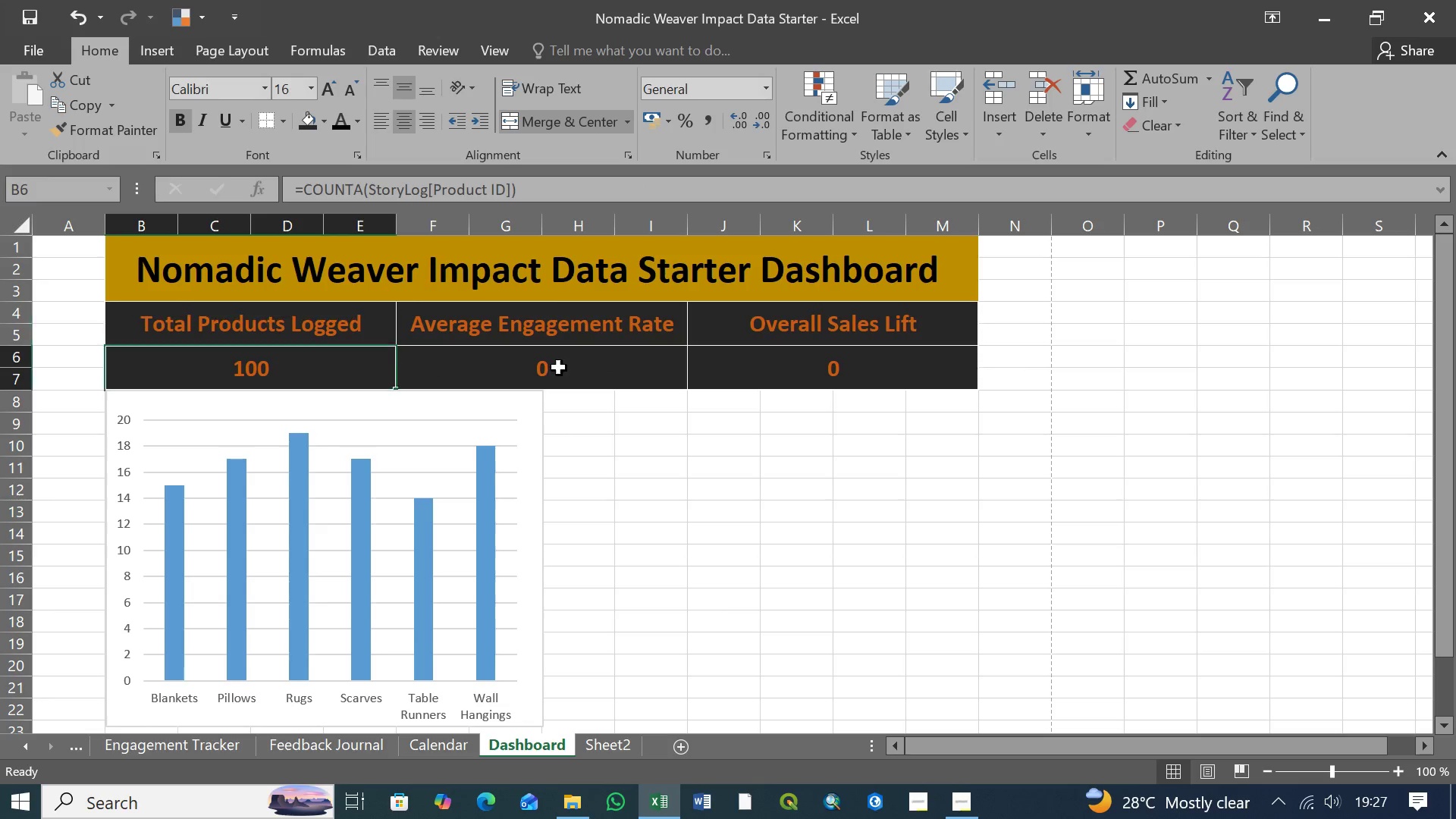 
triple_click([566, 367])
 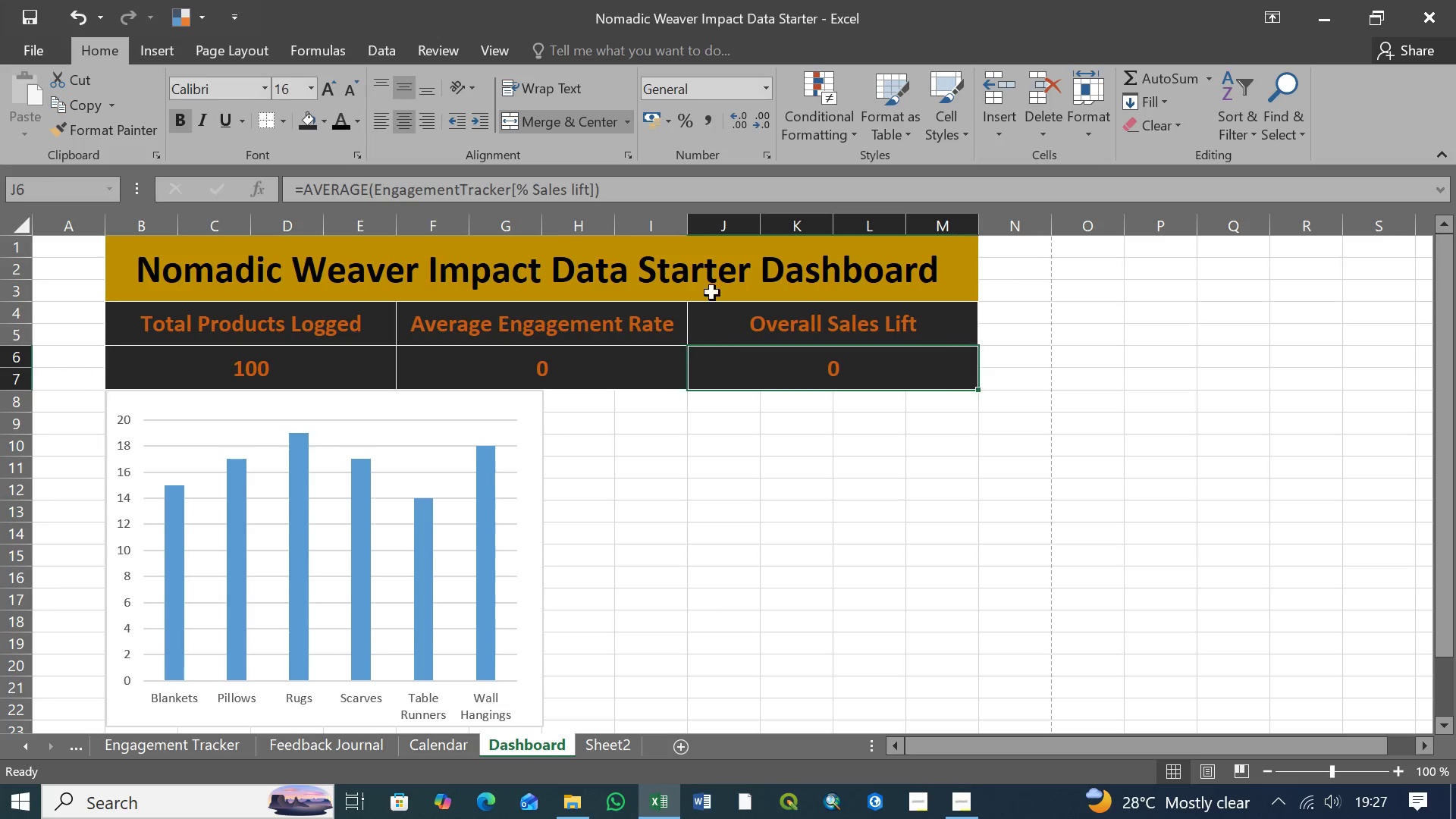 
triple_click([709, 284])
 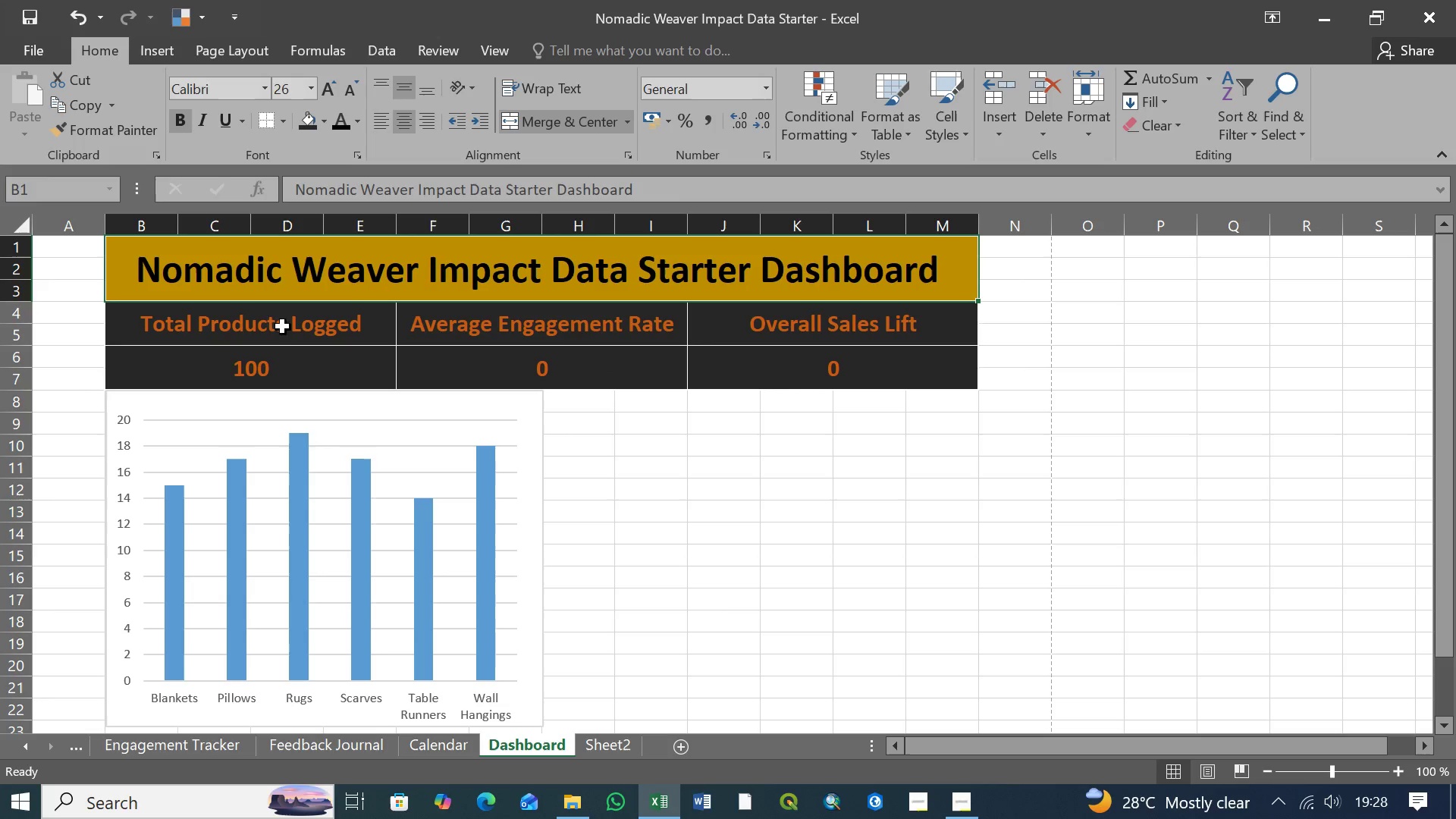 
left_click([286, 338])
 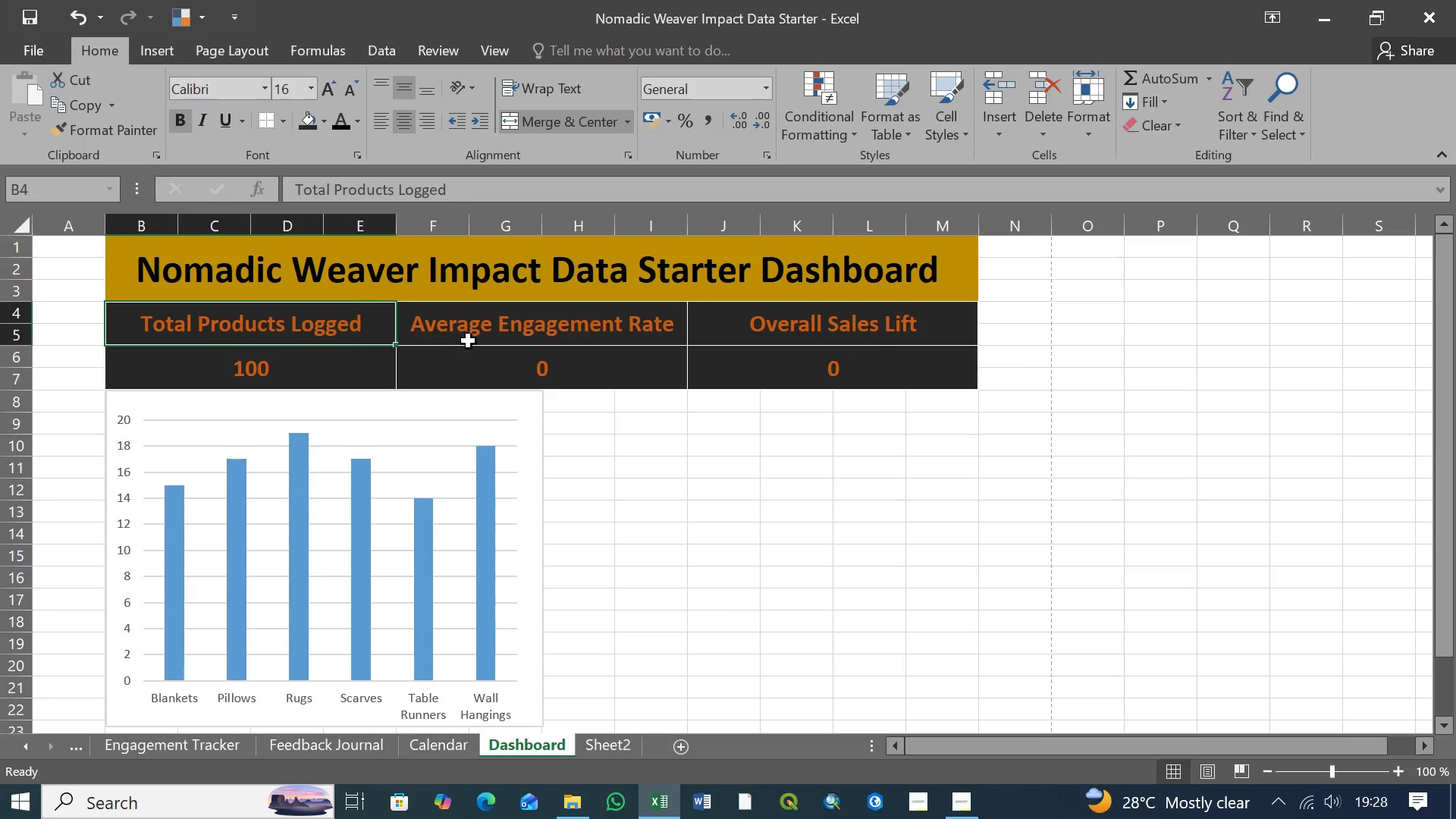 
double_click([469, 341])
 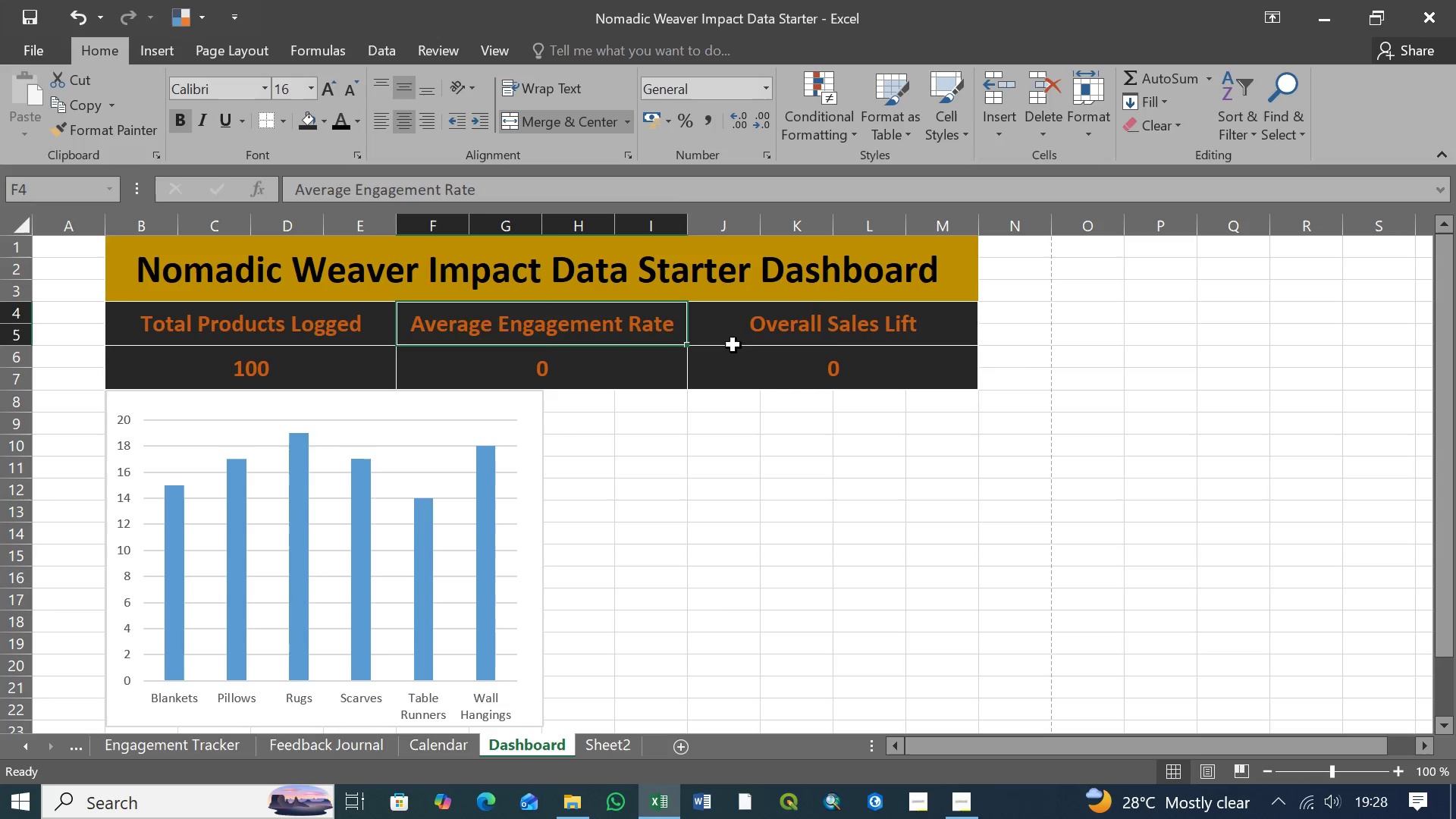 
left_click([741, 337])
 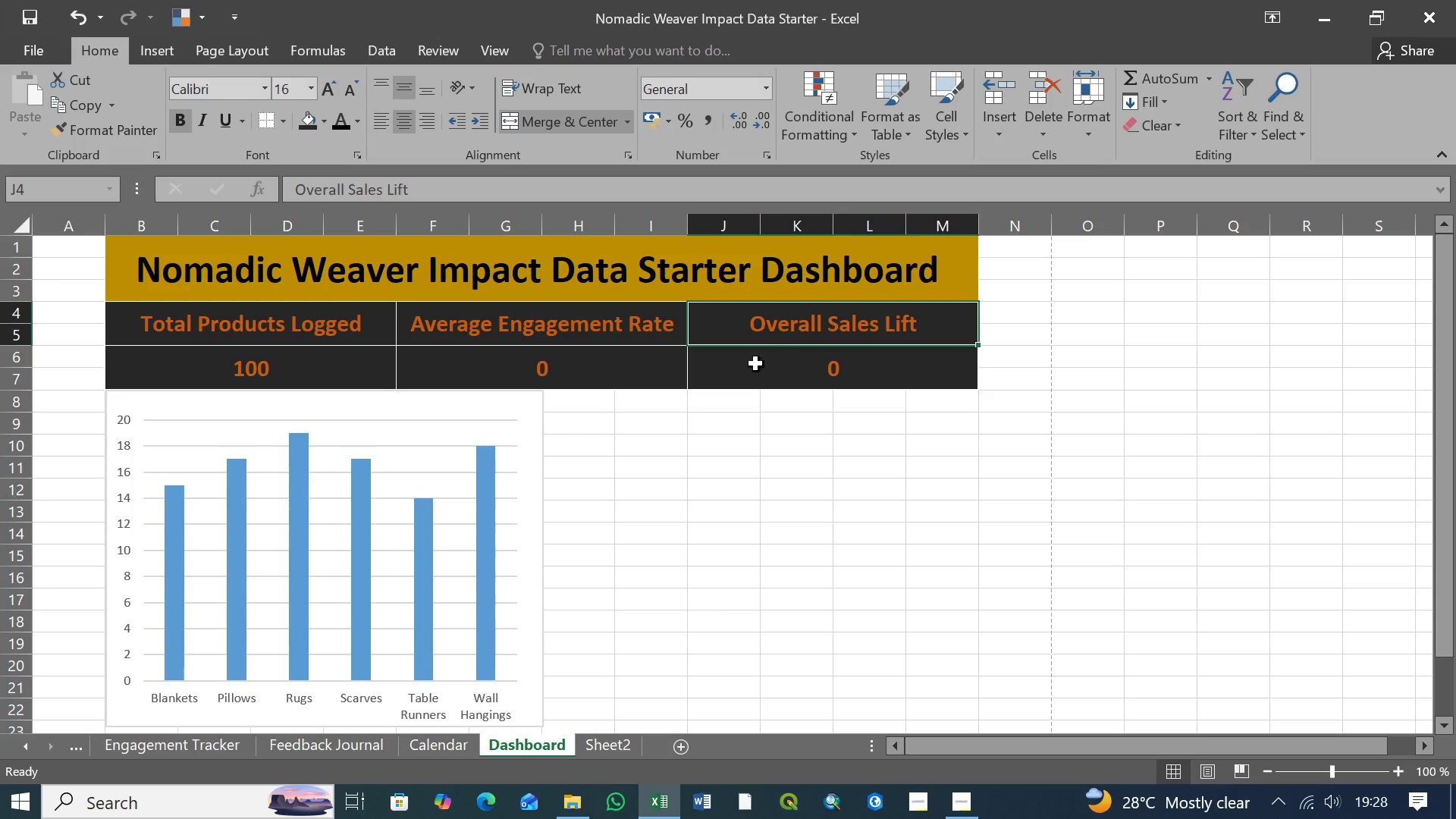 
double_click([506, 372])
 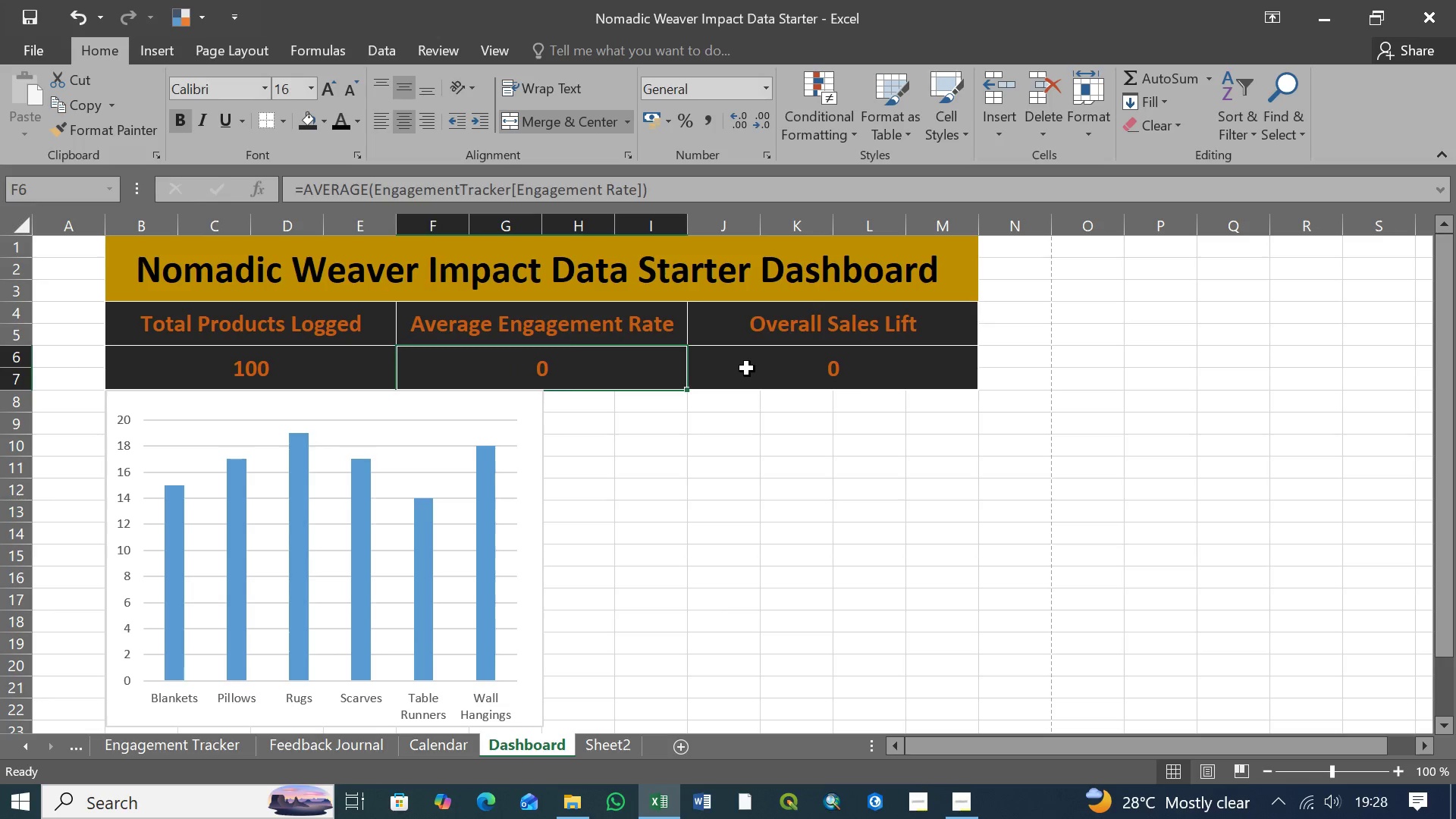 
triple_click([747, 369])
 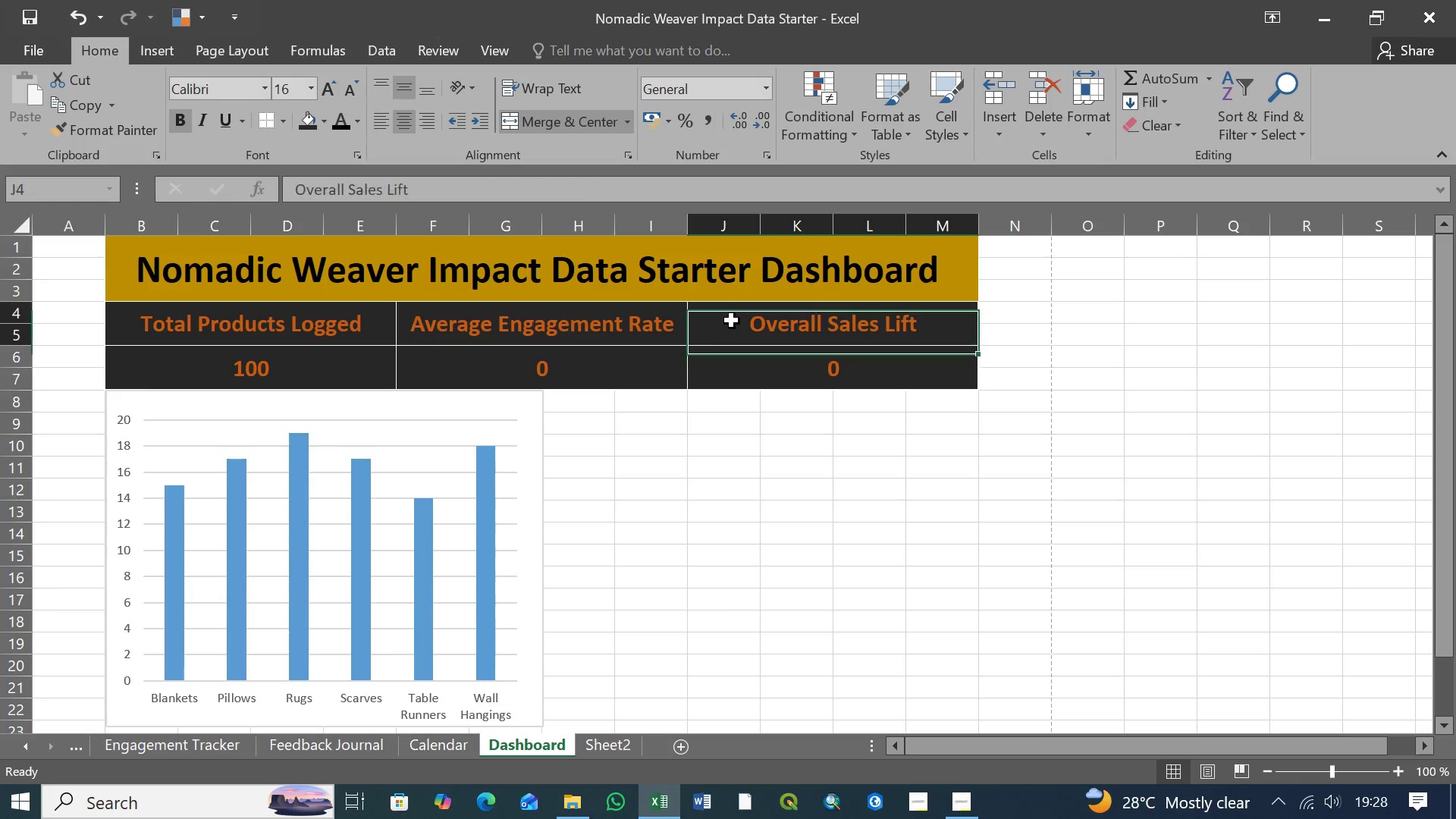 
triple_click([732, 321])
 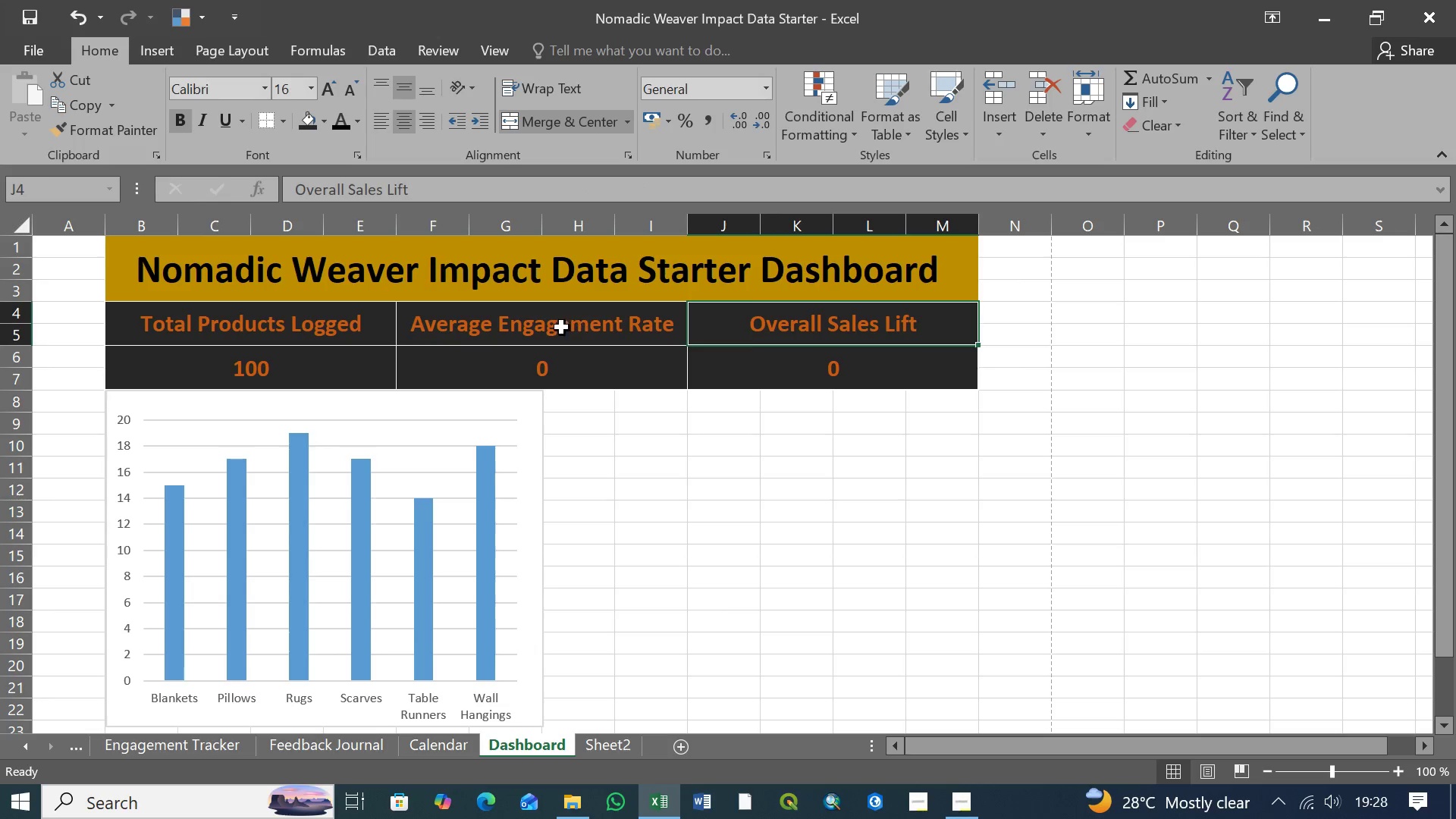 
triple_click([562, 328])
 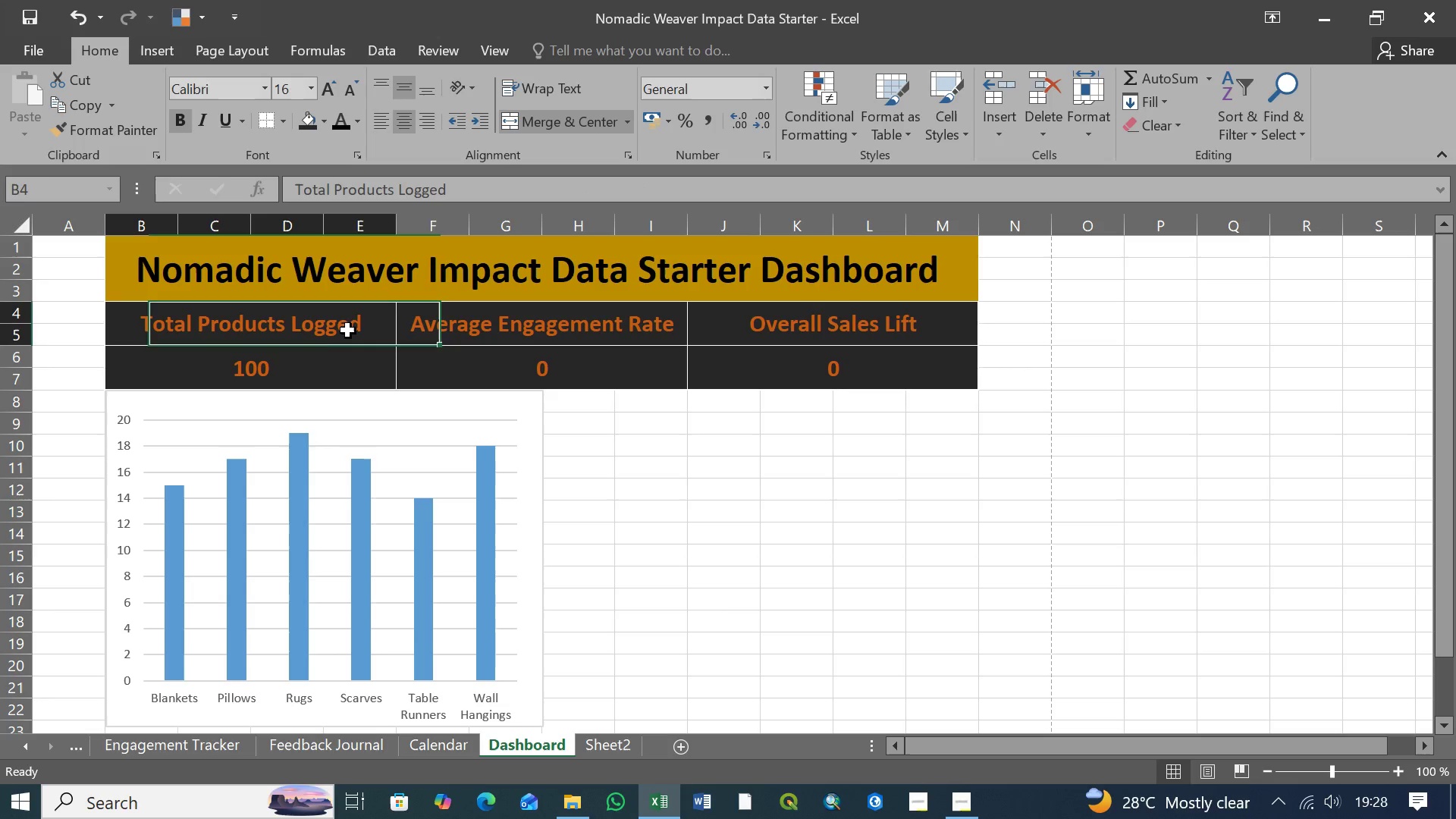 
triple_click([348, 331])
 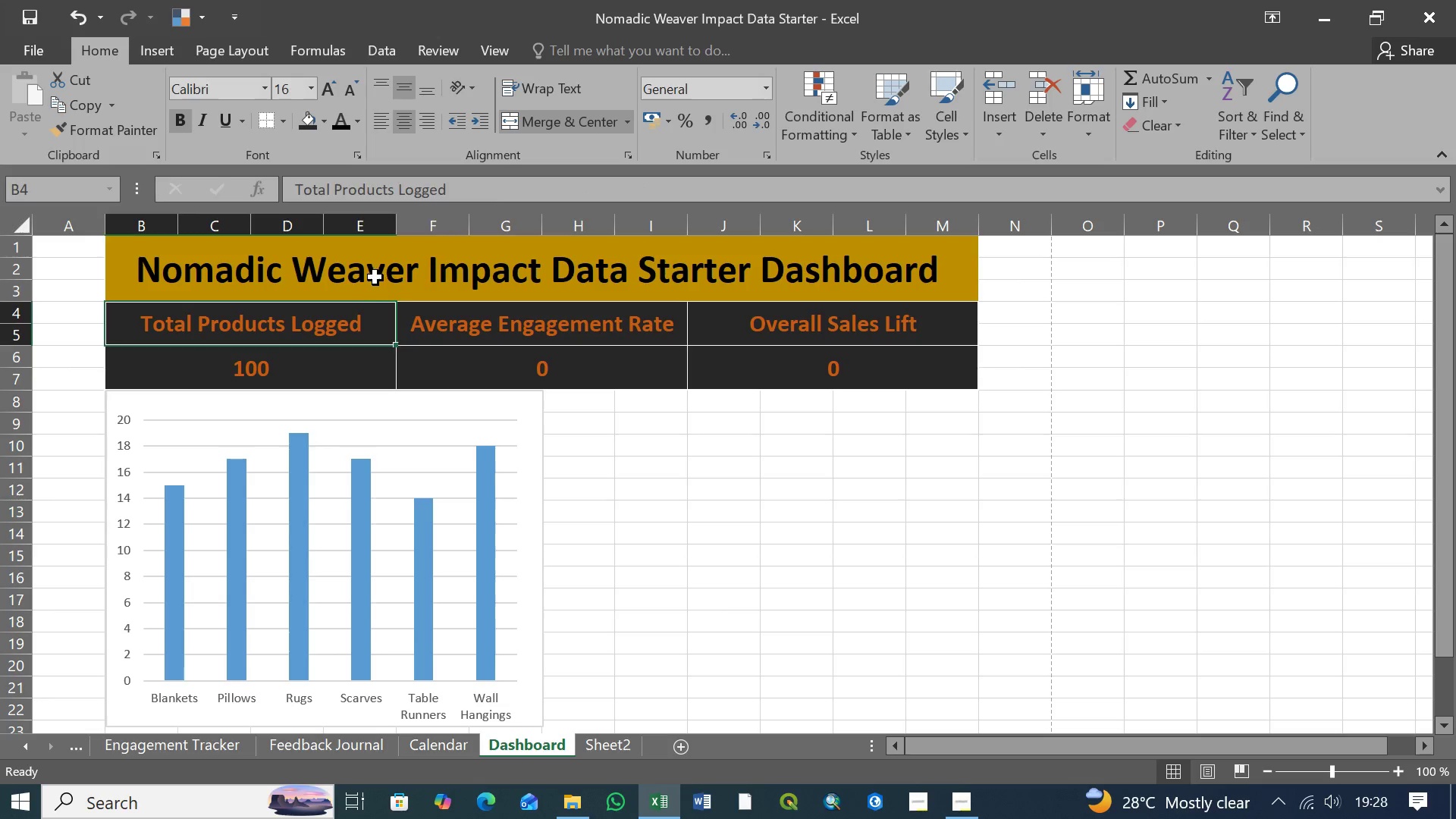 
triple_click([375, 278])
 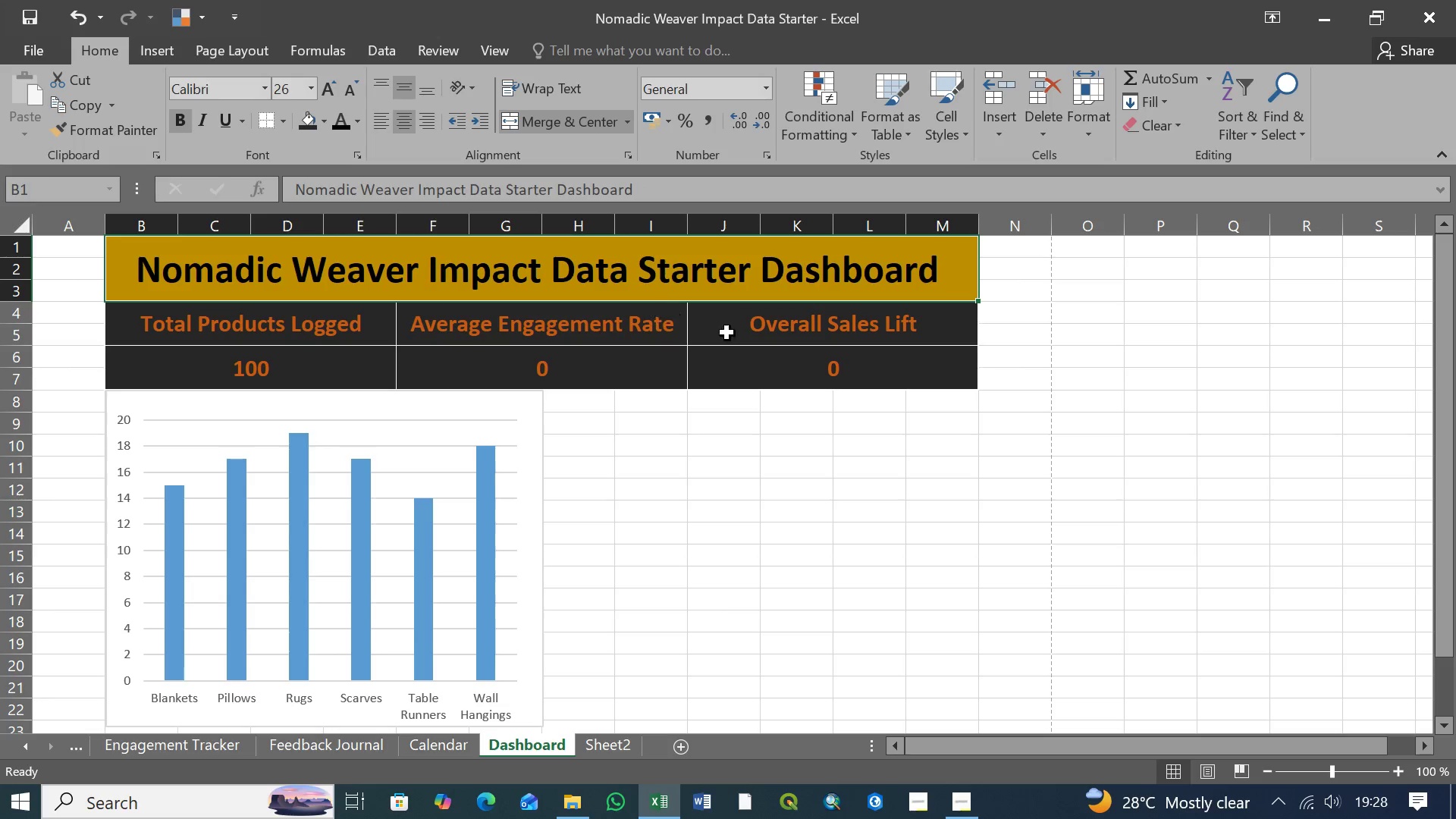 
left_click([751, 333])
 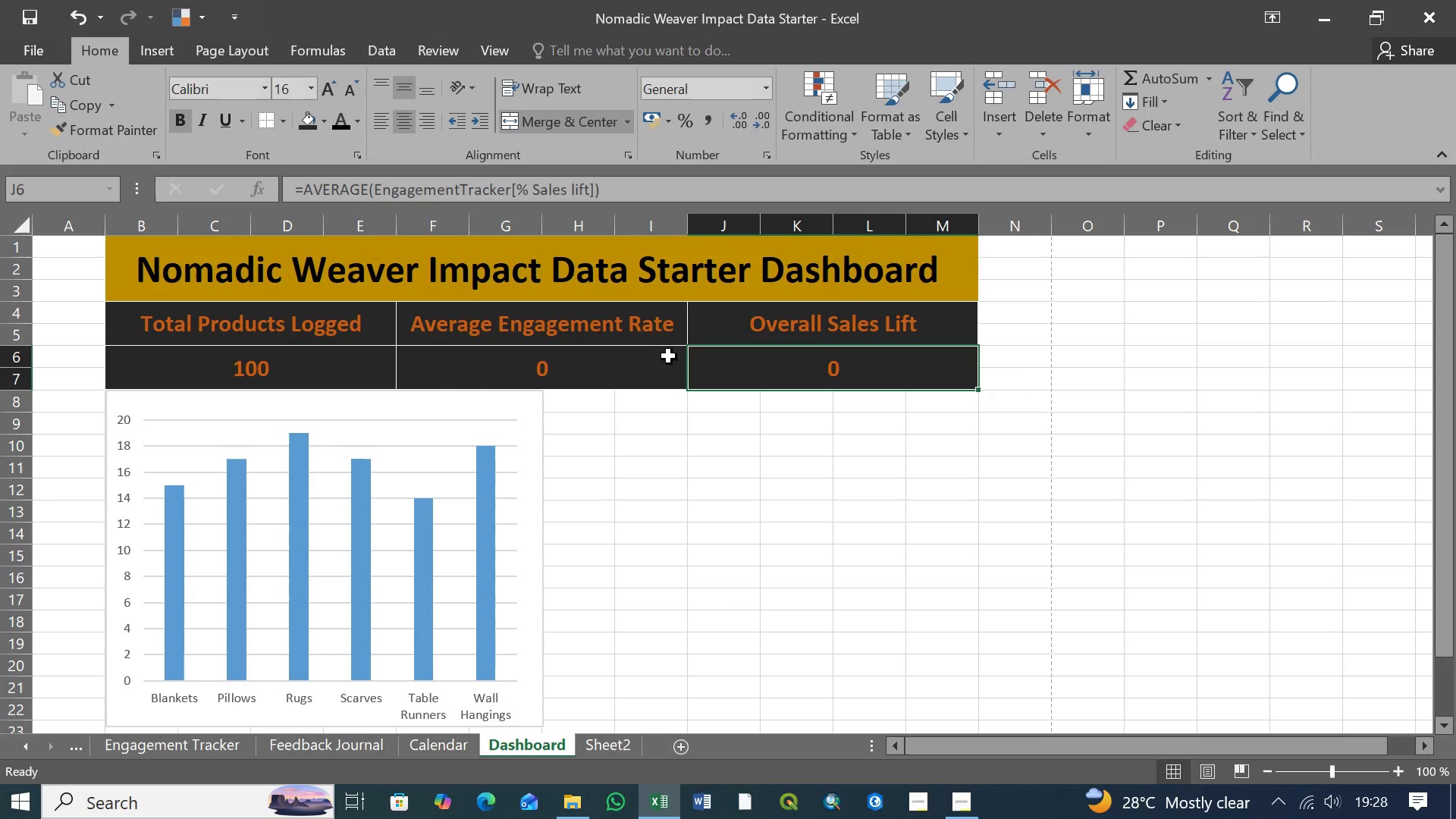 
double_click([642, 338])
 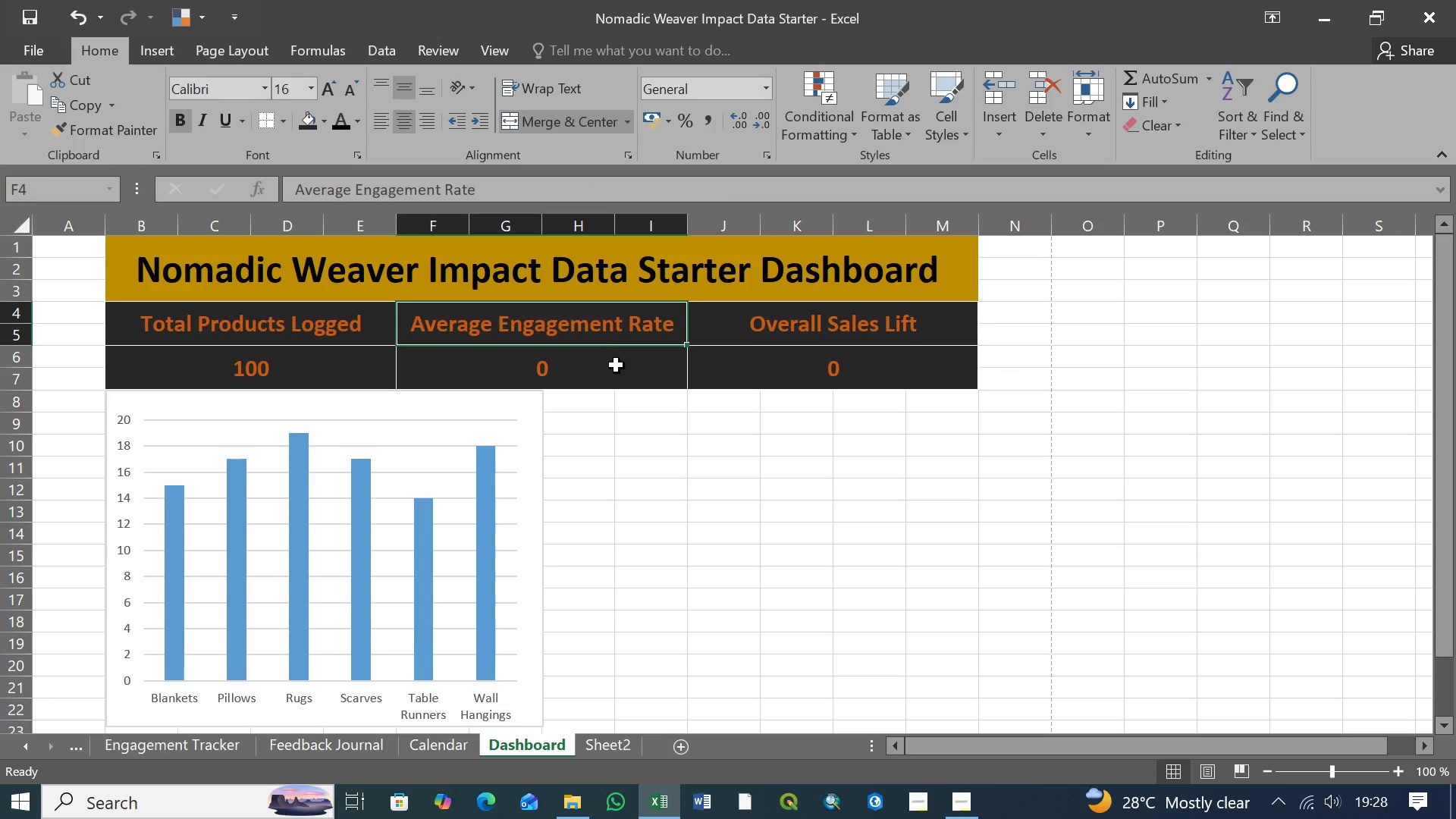 
triple_click([617, 366])
 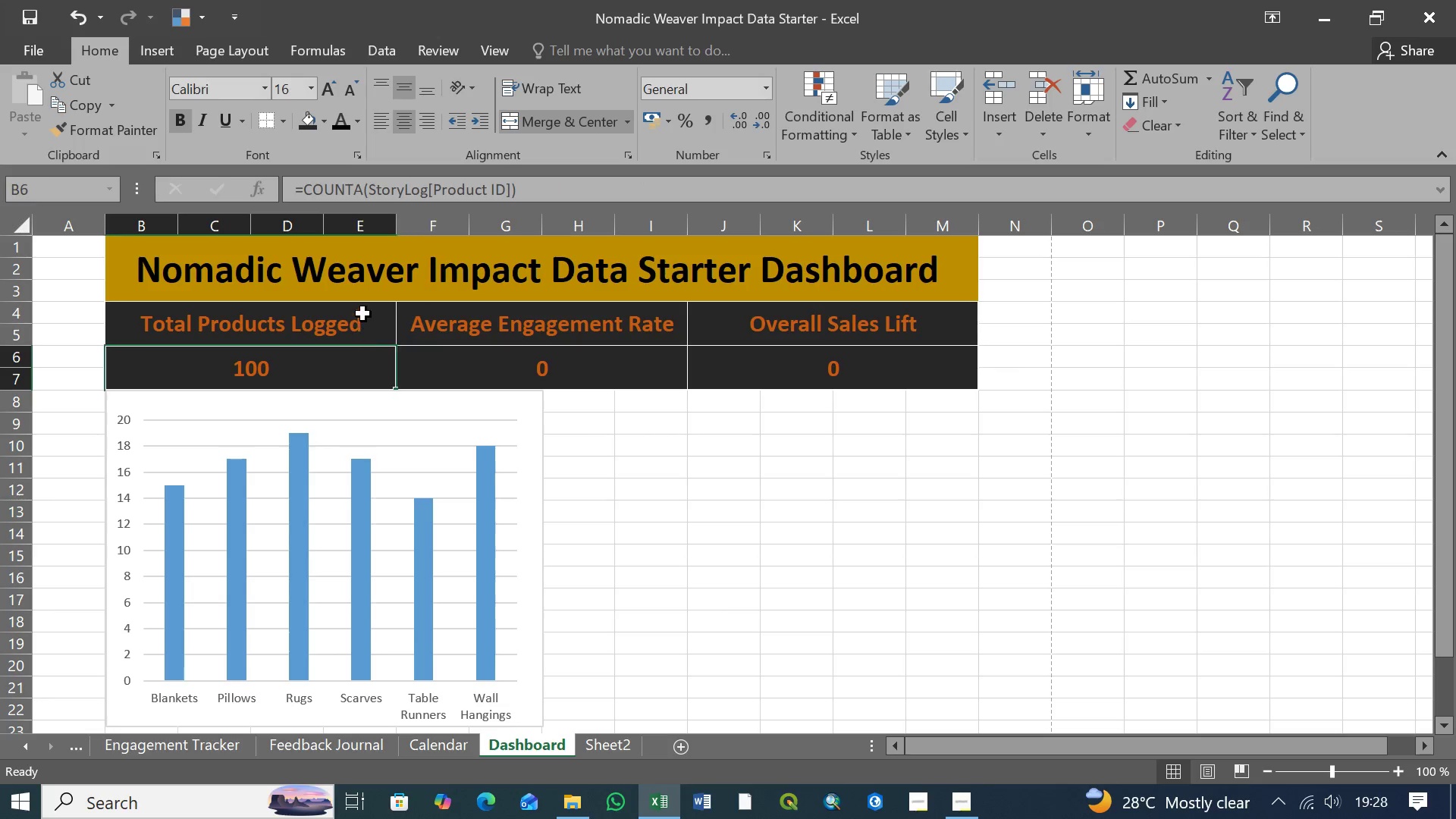 
triple_click([362, 314])
 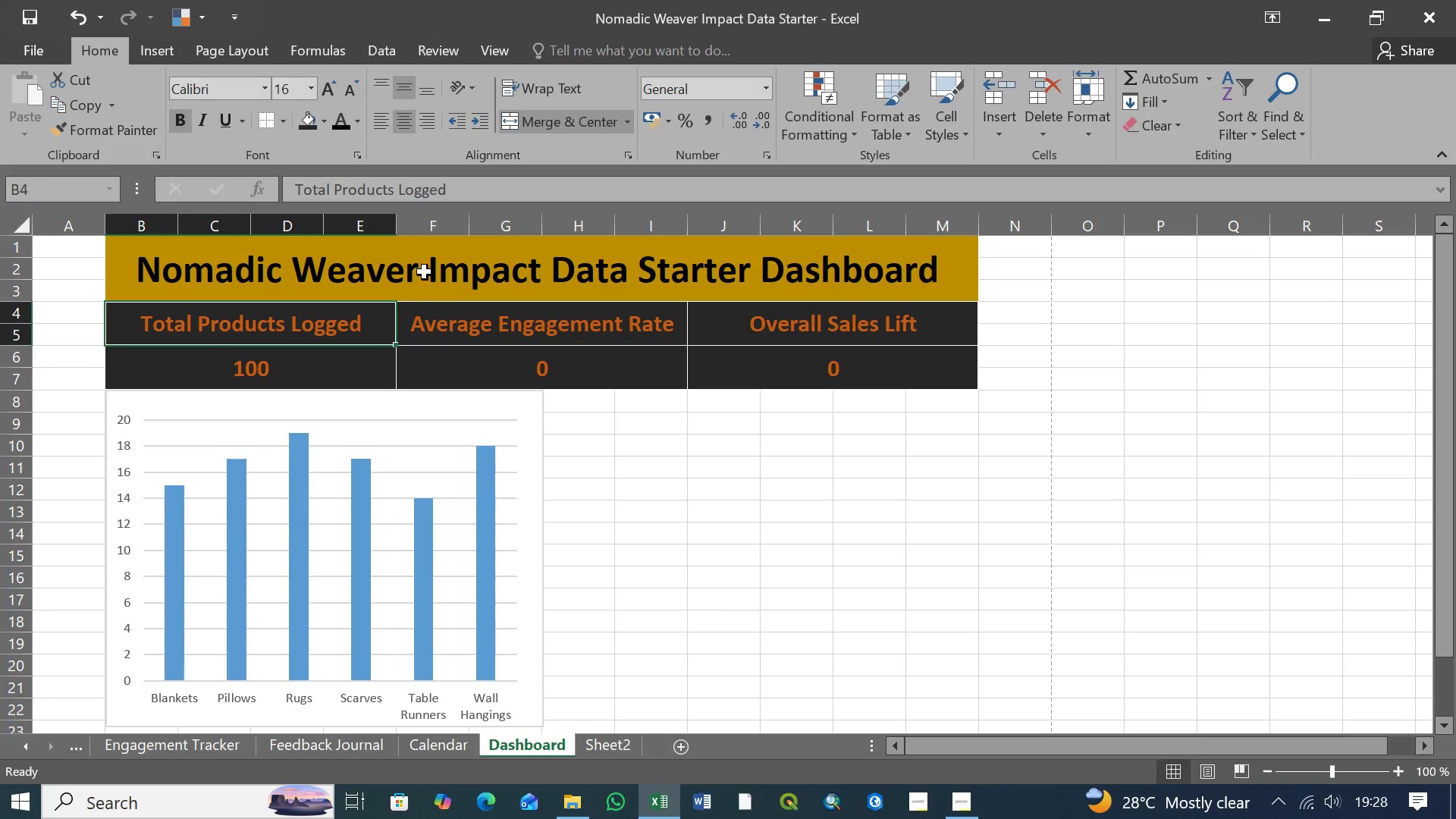 
left_click([423, 271])
 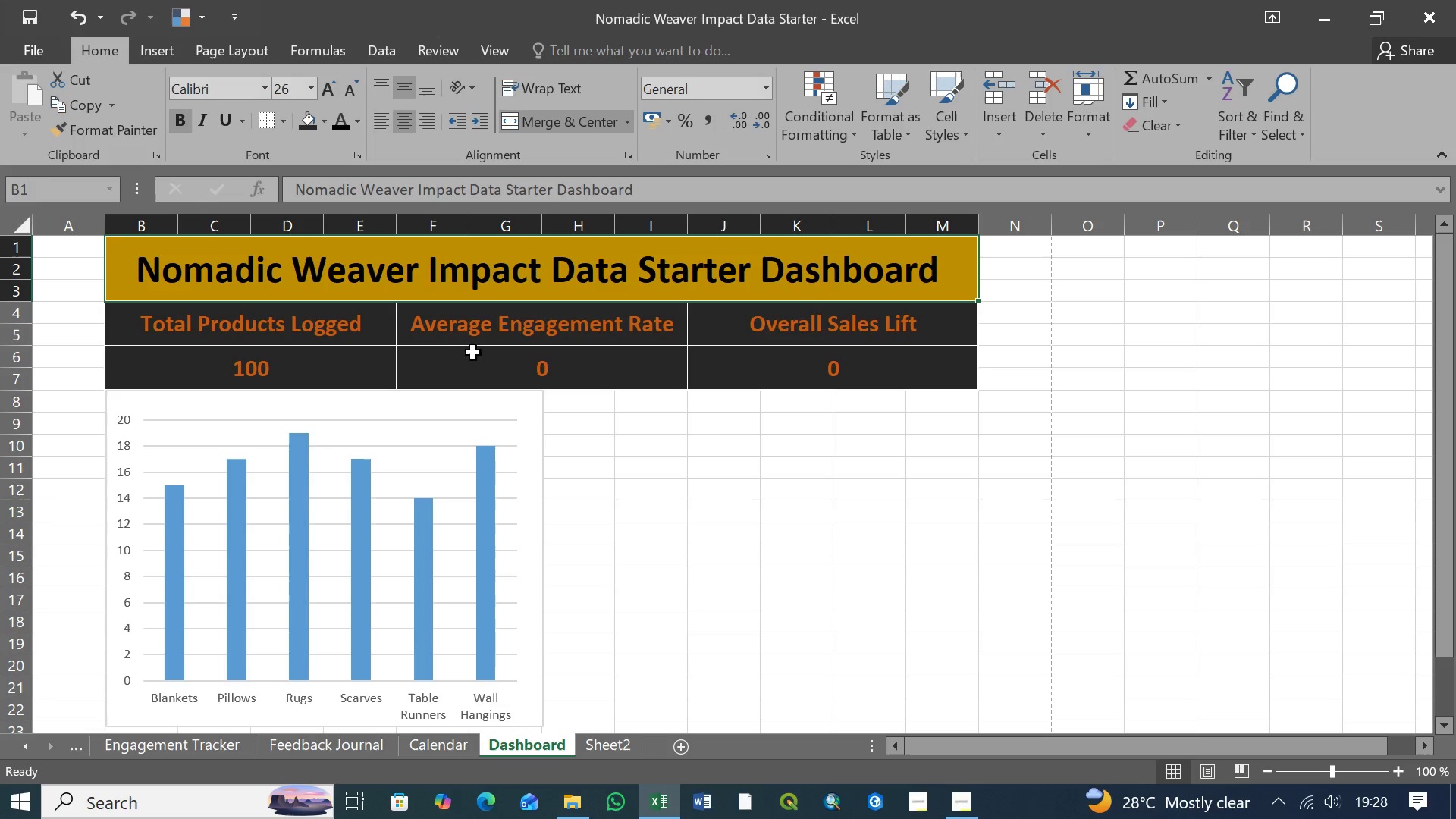 
left_click([332, 340])
 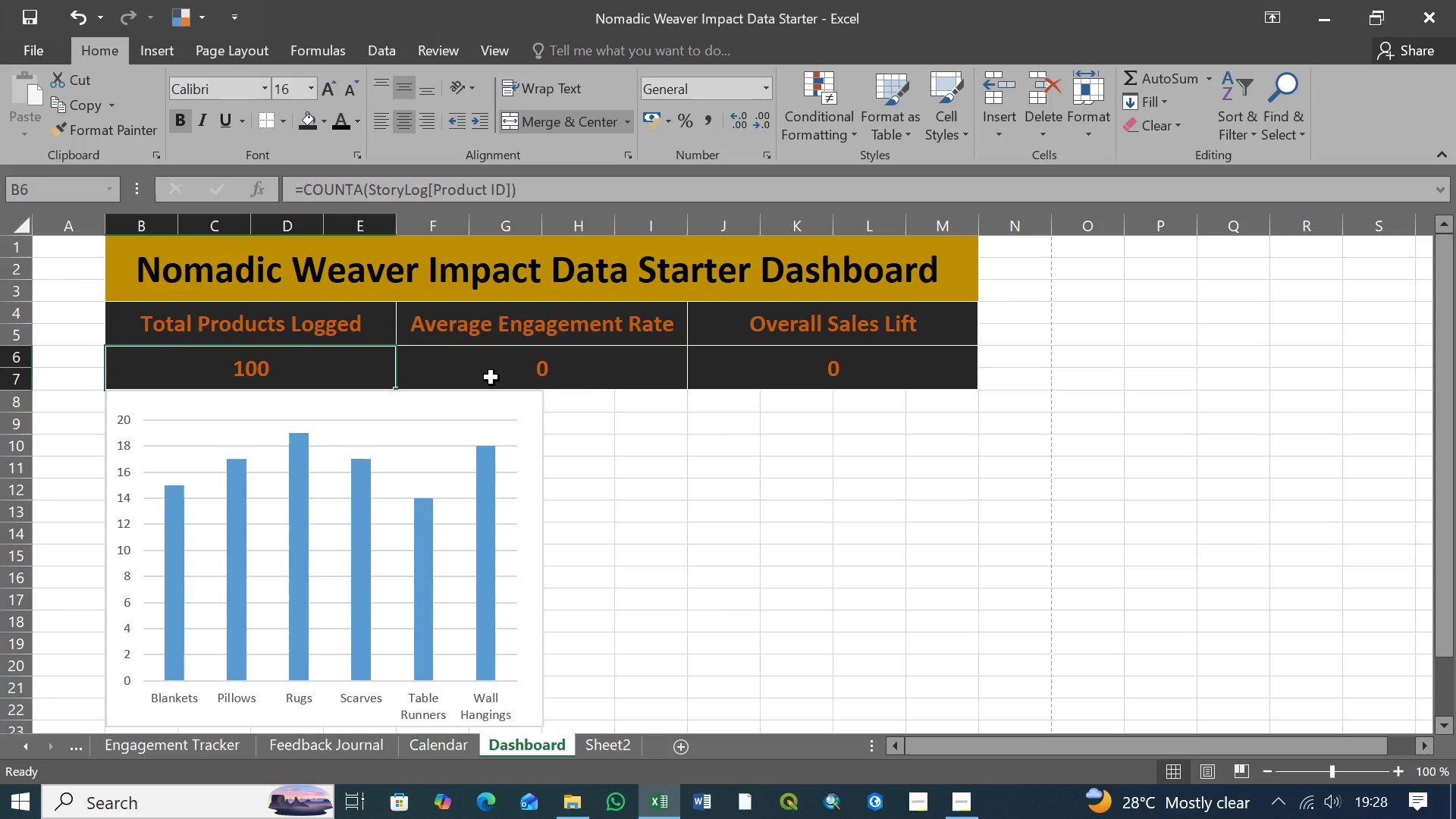 
double_click([497, 378])
 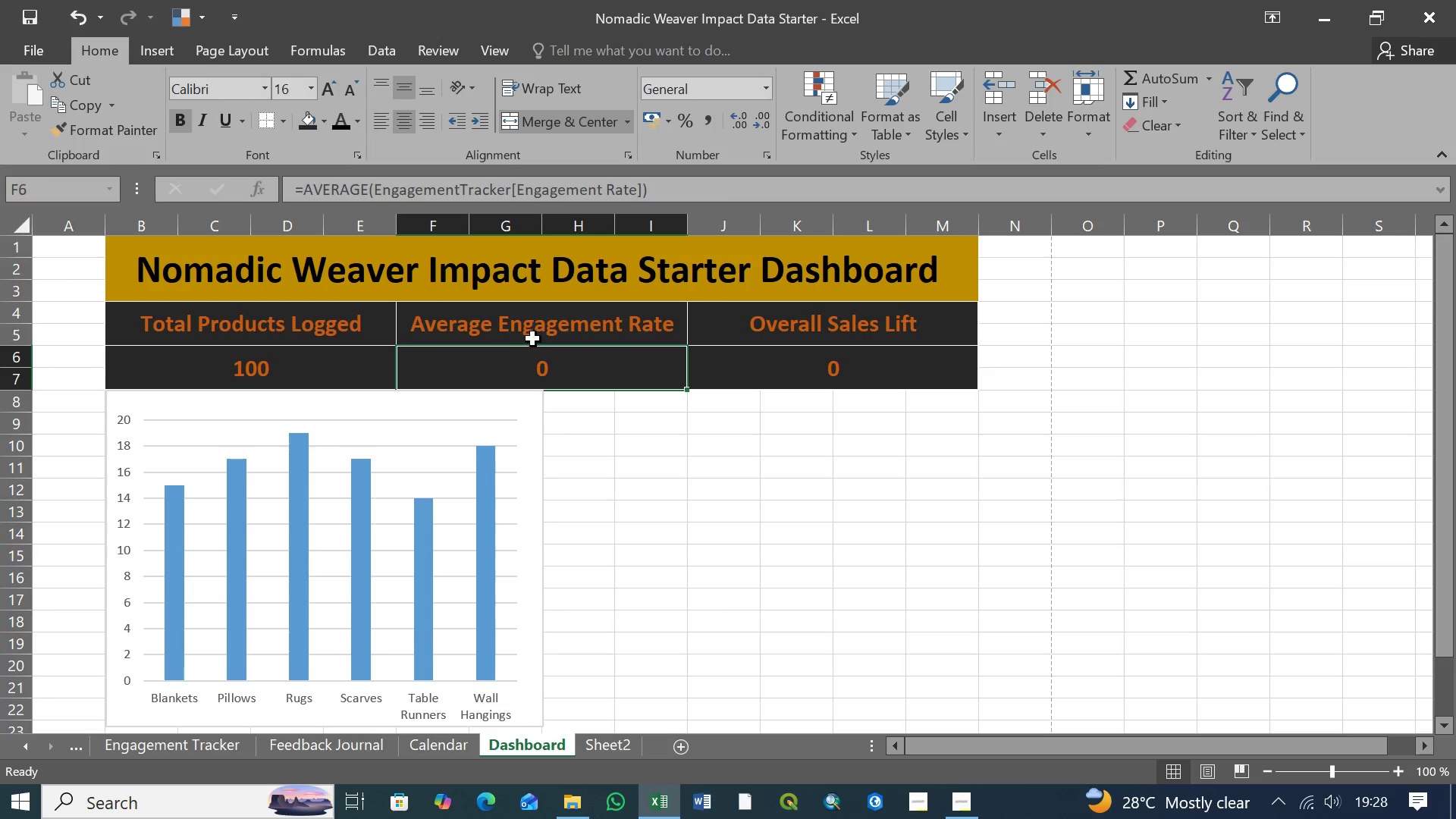 
triple_click([533, 338])
 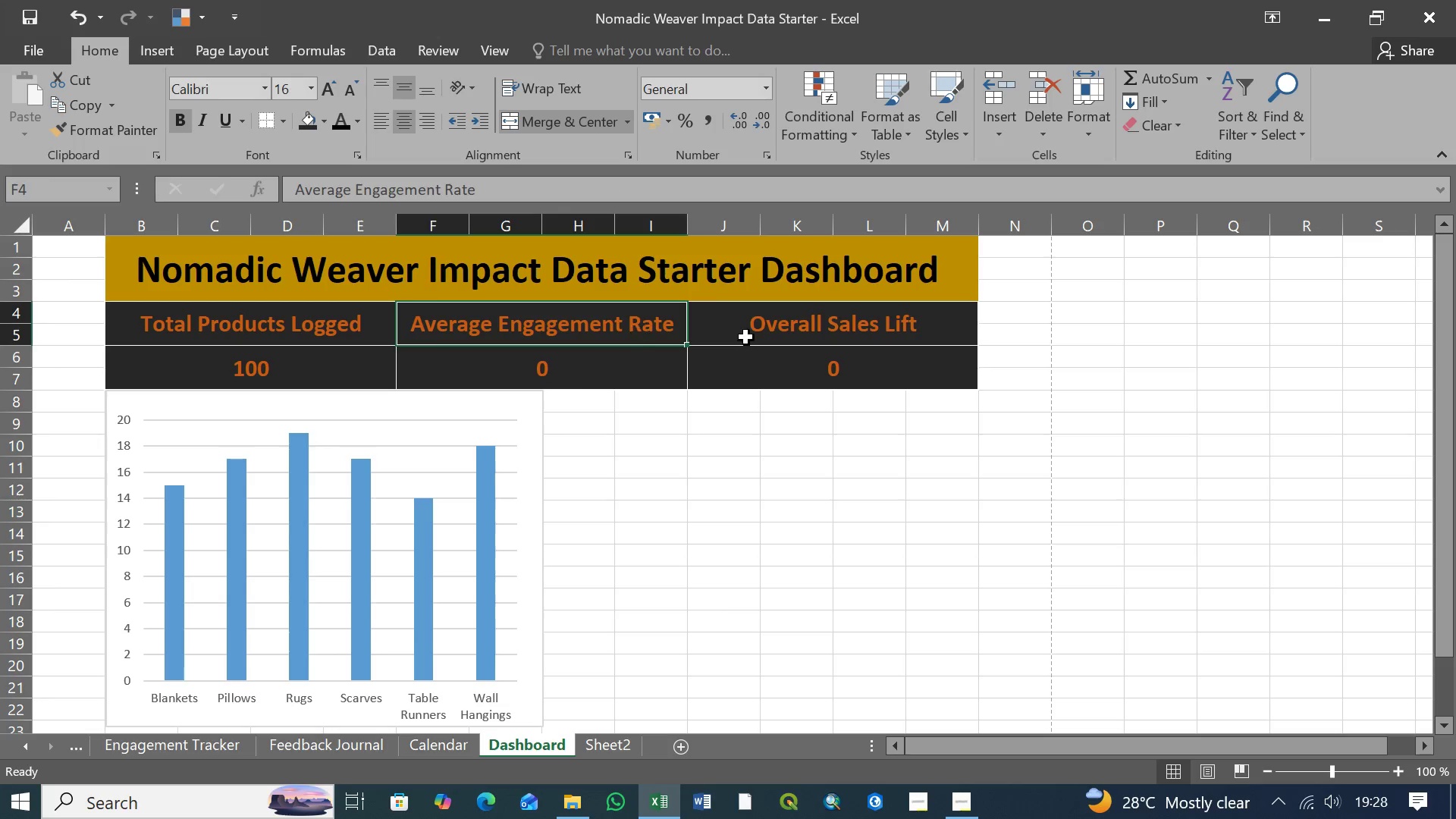 
triple_click([746, 337])
 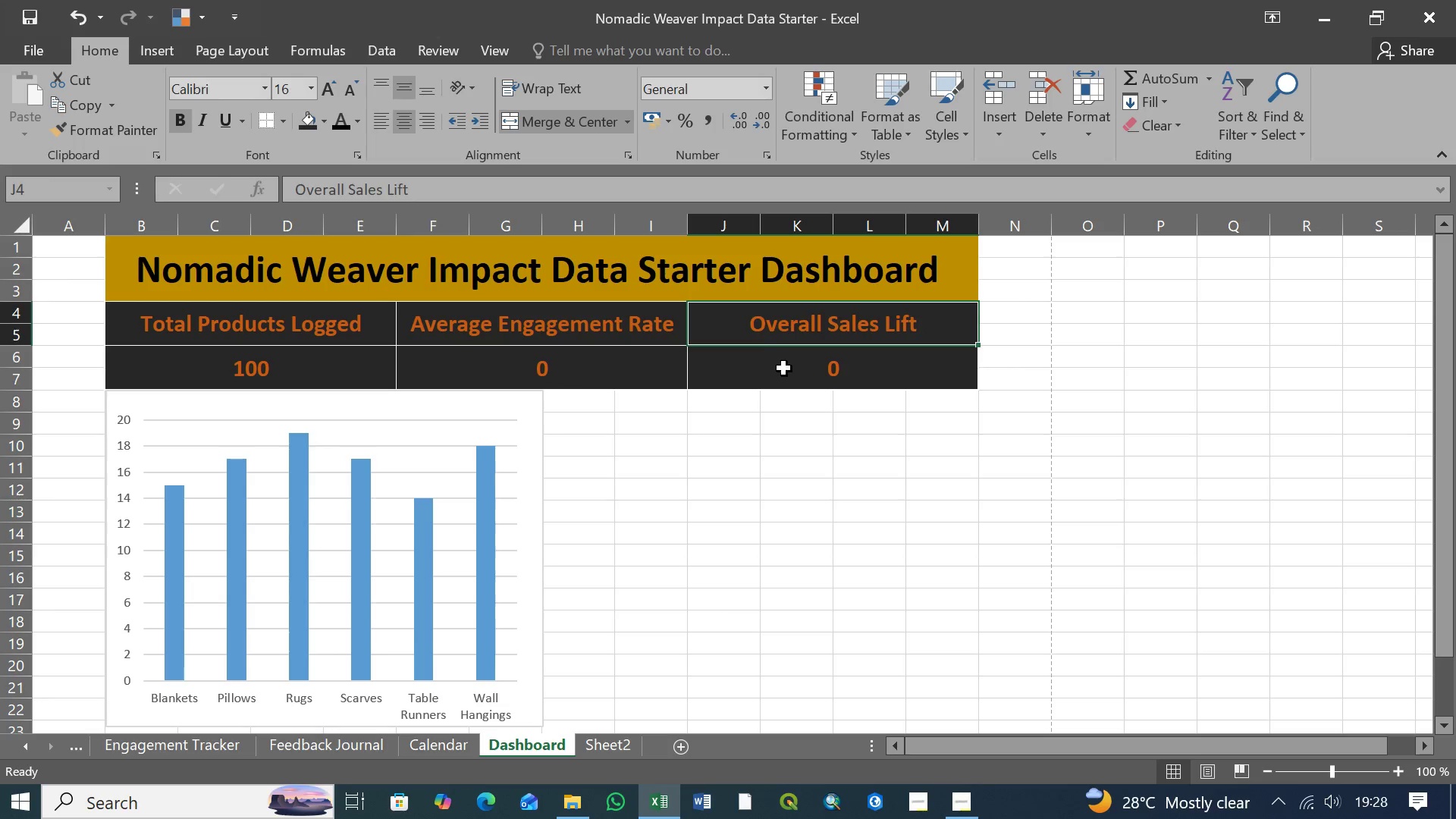 
triple_click([784, 369])
 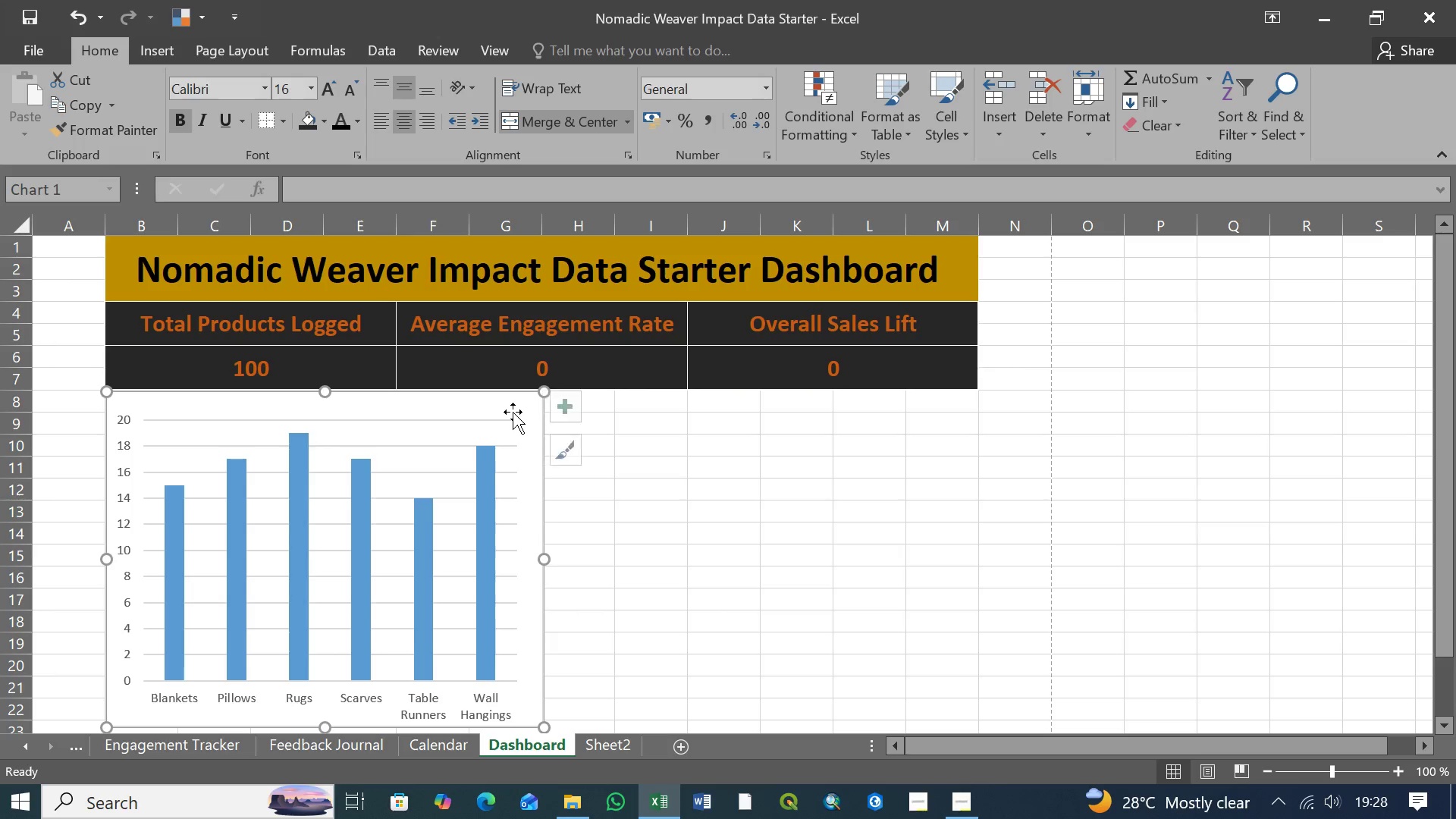 
left_click([509, 437])
 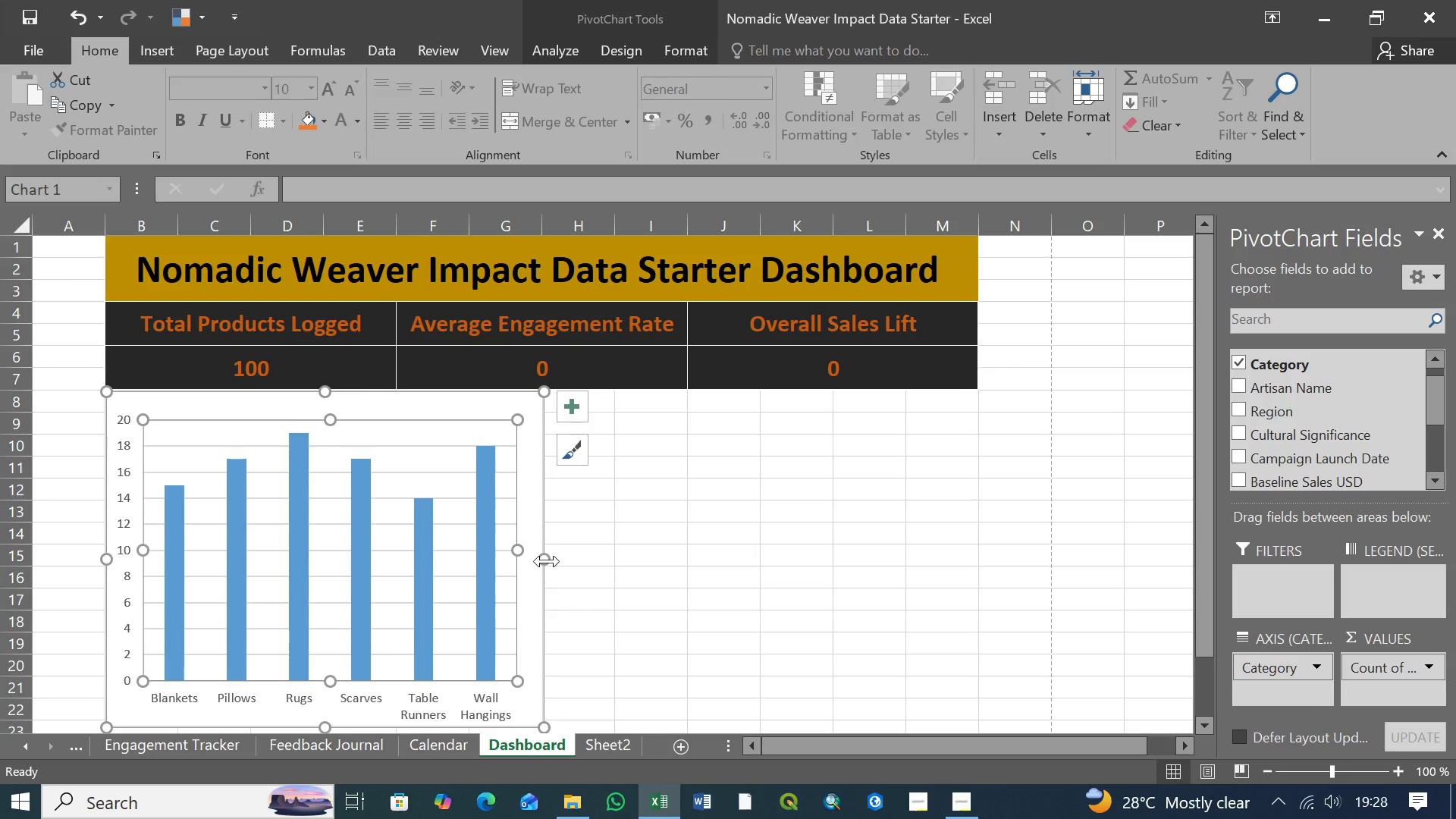 
left_click_drag(start_coordinate=[545, 560], to_coordinate=[536, 561])
 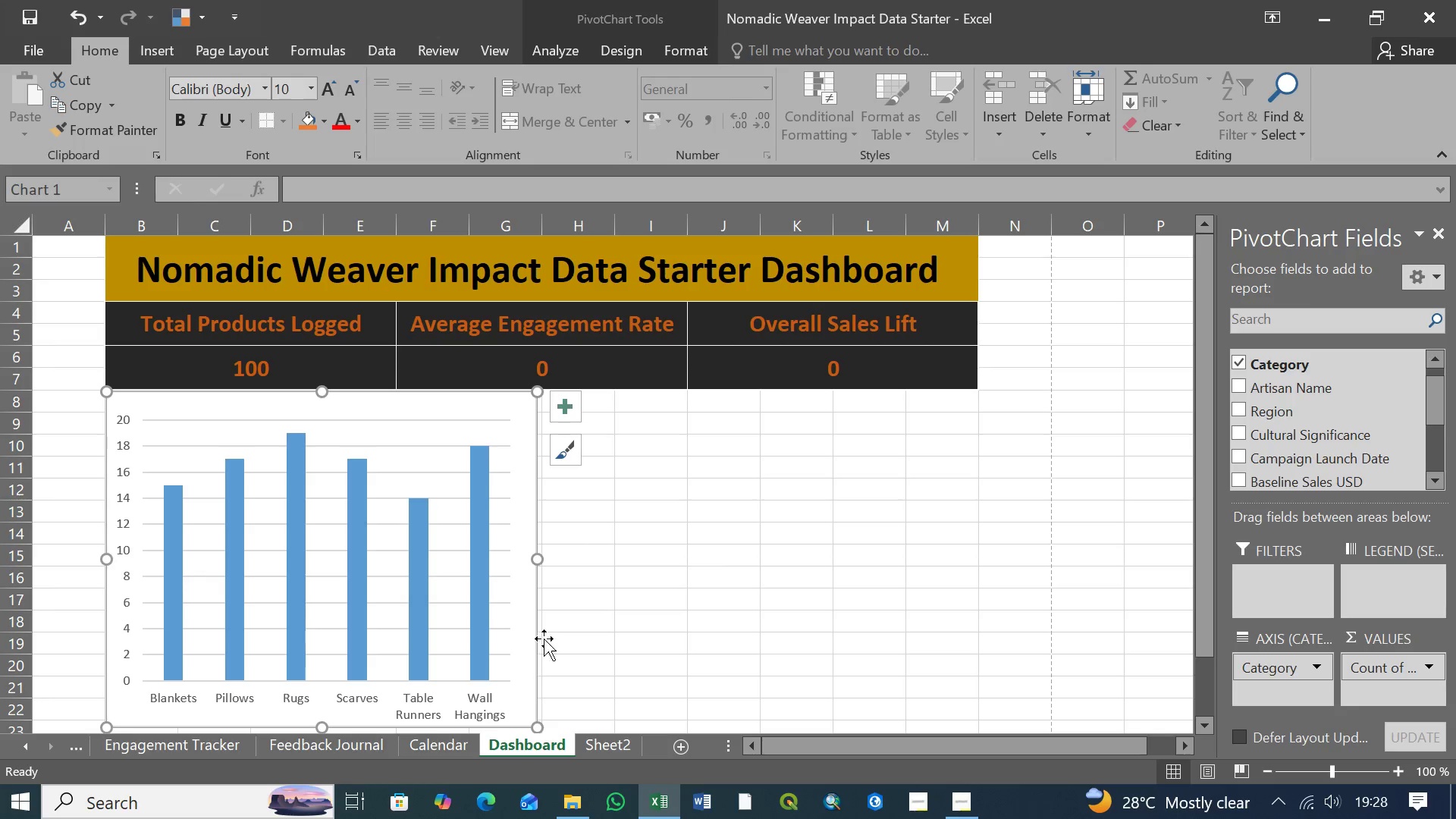 
scroll: coordinate [614, 576], scroll_direction: down, amount: 1.0
 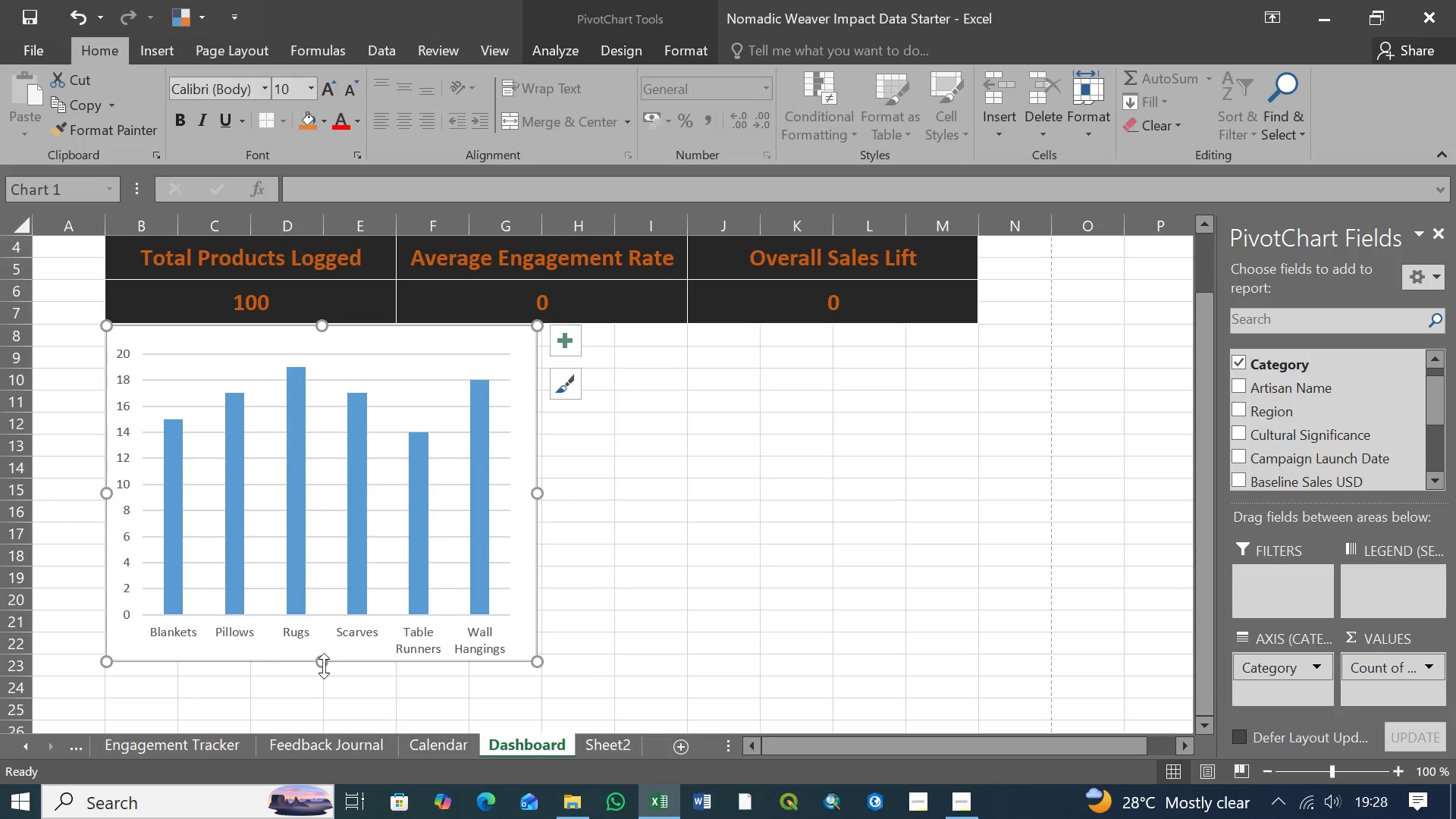 
left_click_drag(start_coordinate=[321, 664], to_coordinate=[321, 657])
 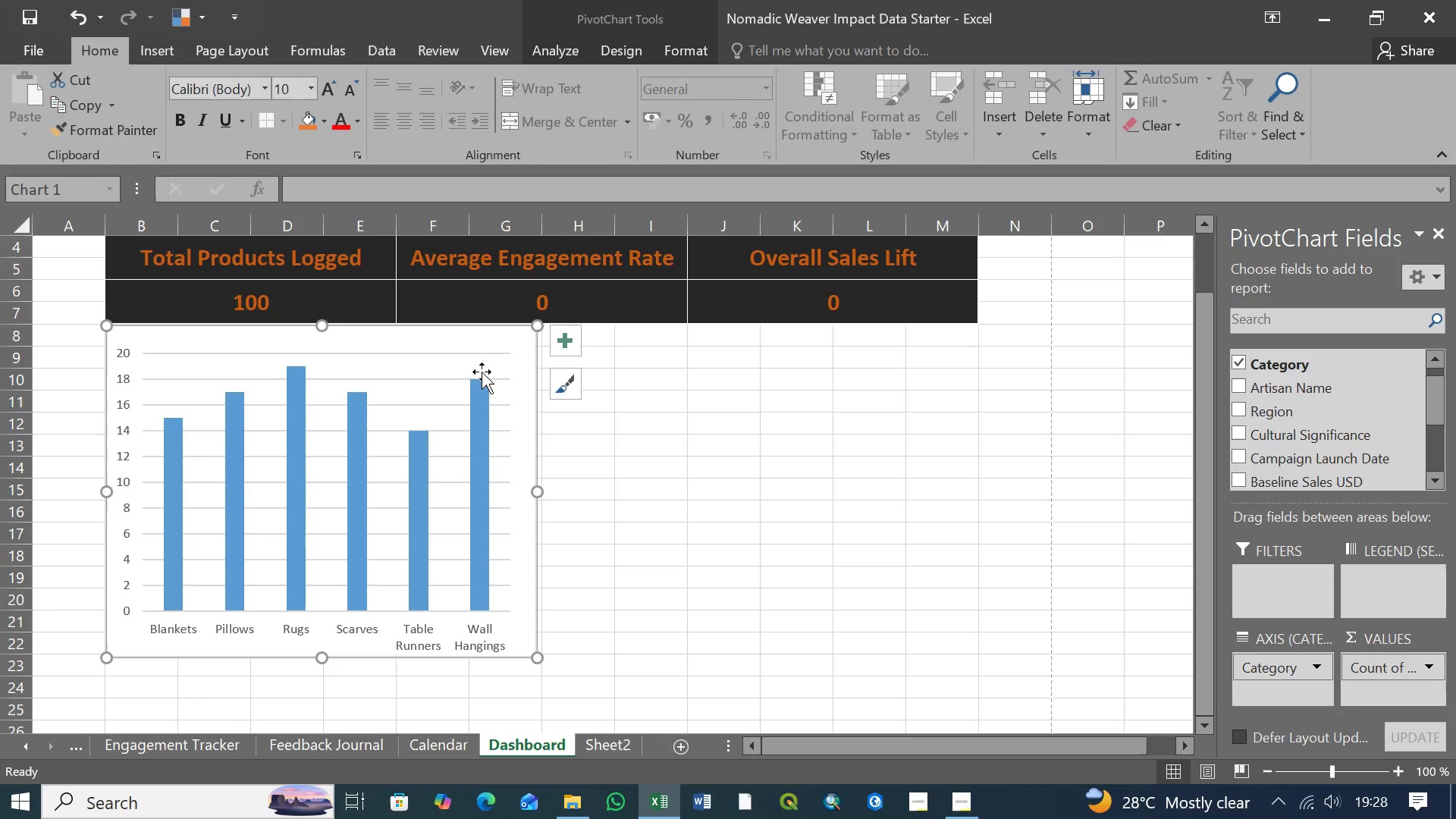 
left_click([500, 334])
 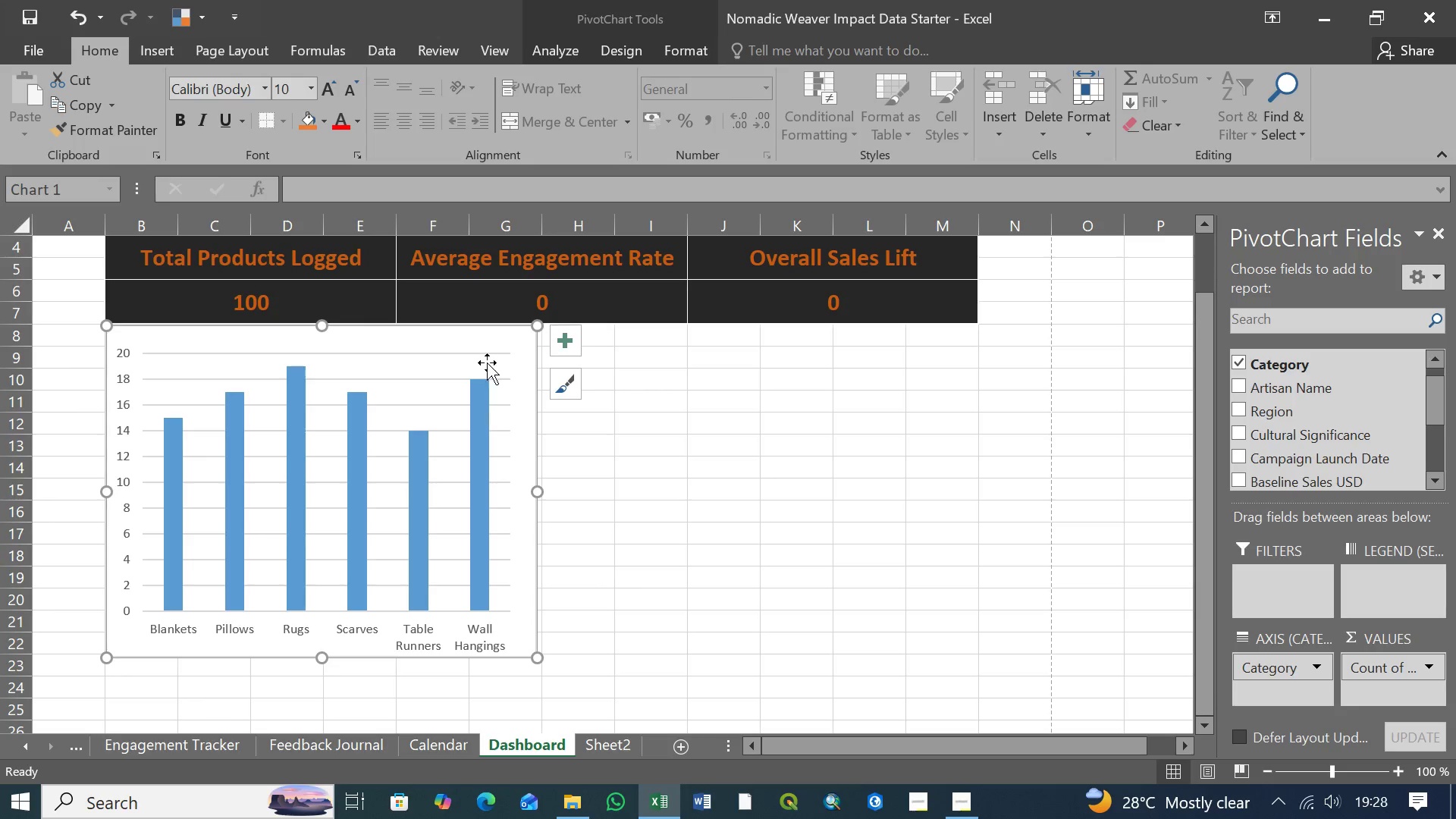 
left_click([486, 359])
 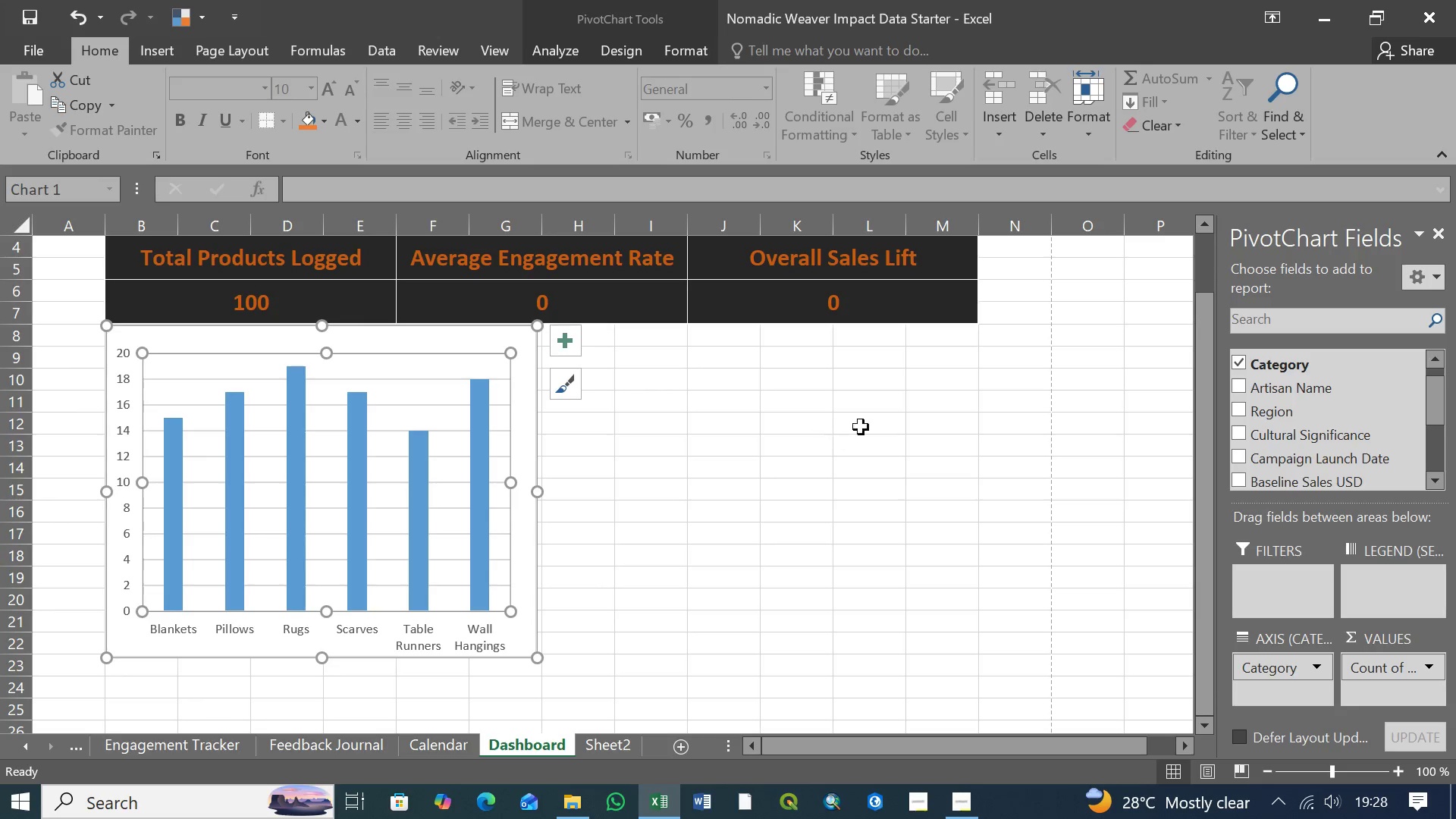 
left_click([784, 443])
 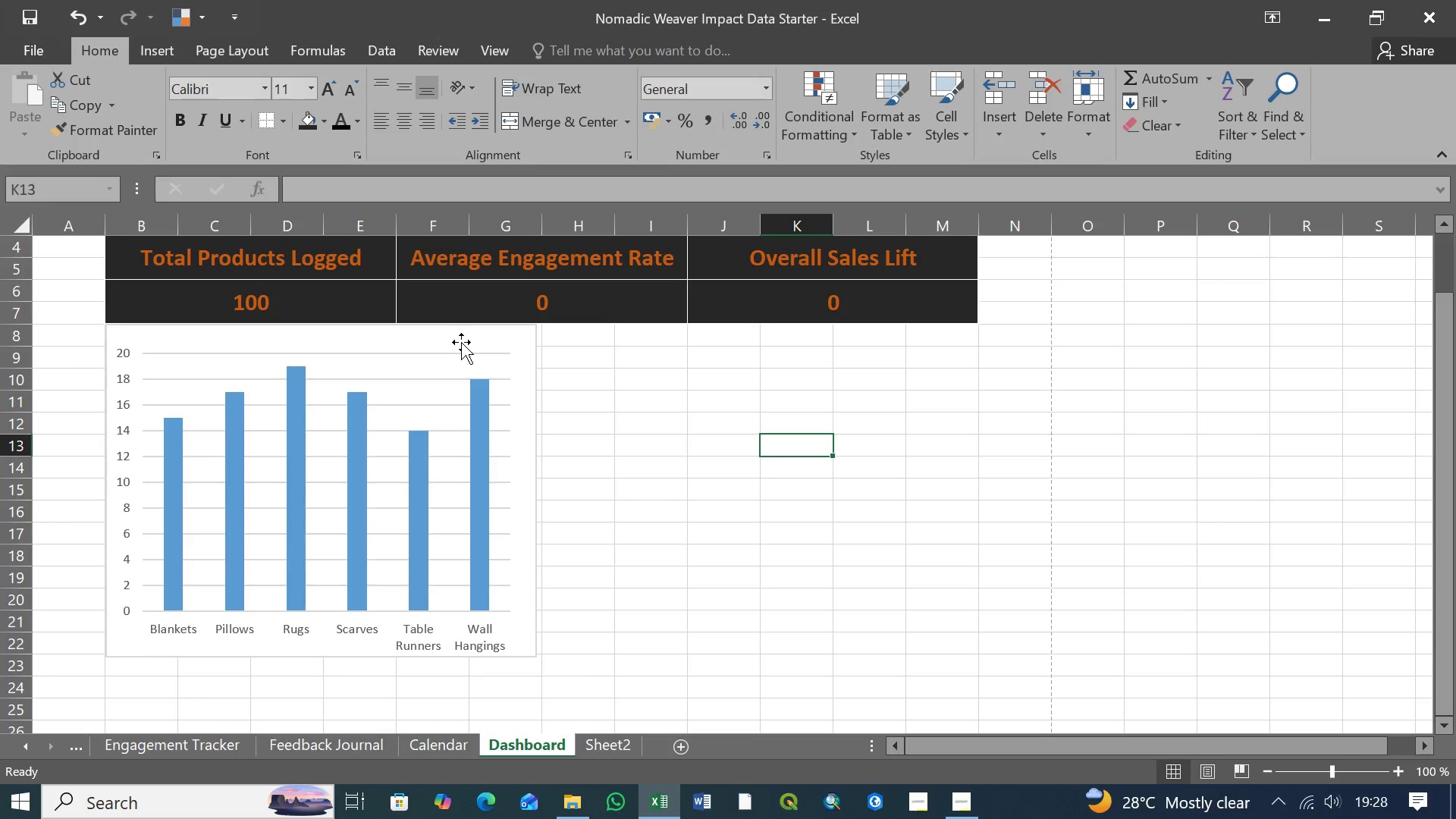 
left_click([472, 335])
 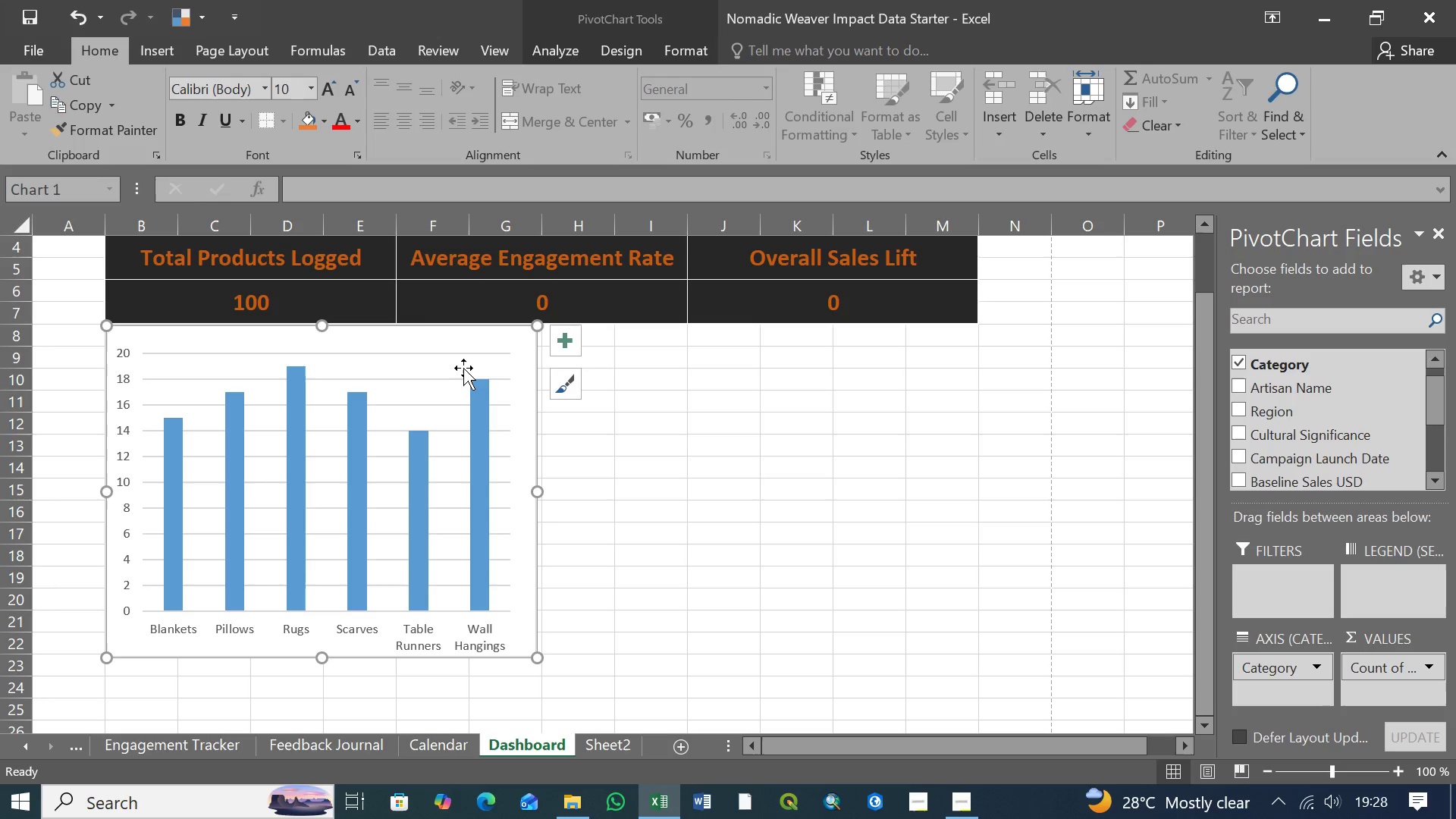 
left_click([460, 363])
 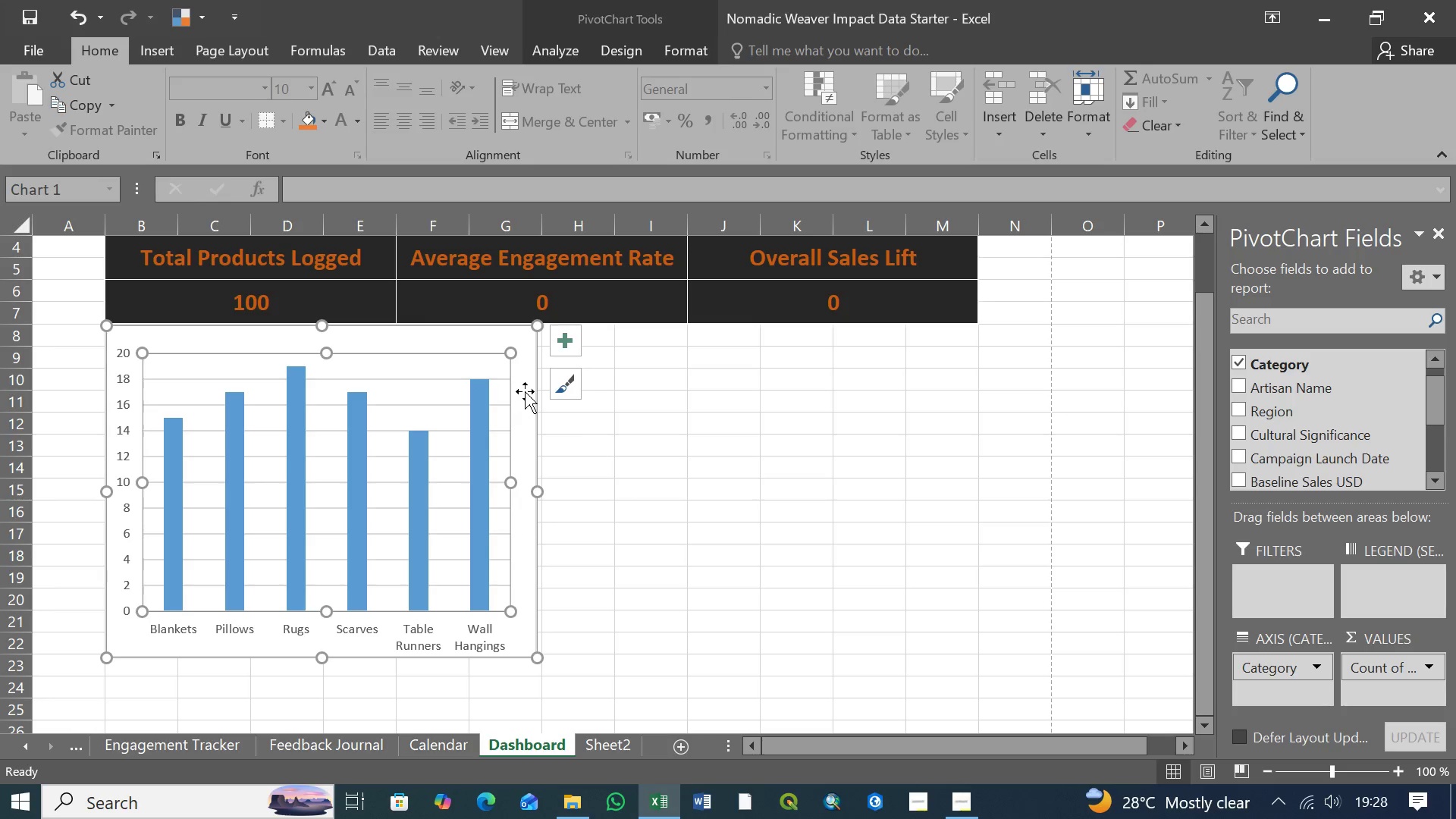 
left_click([525, 390])
 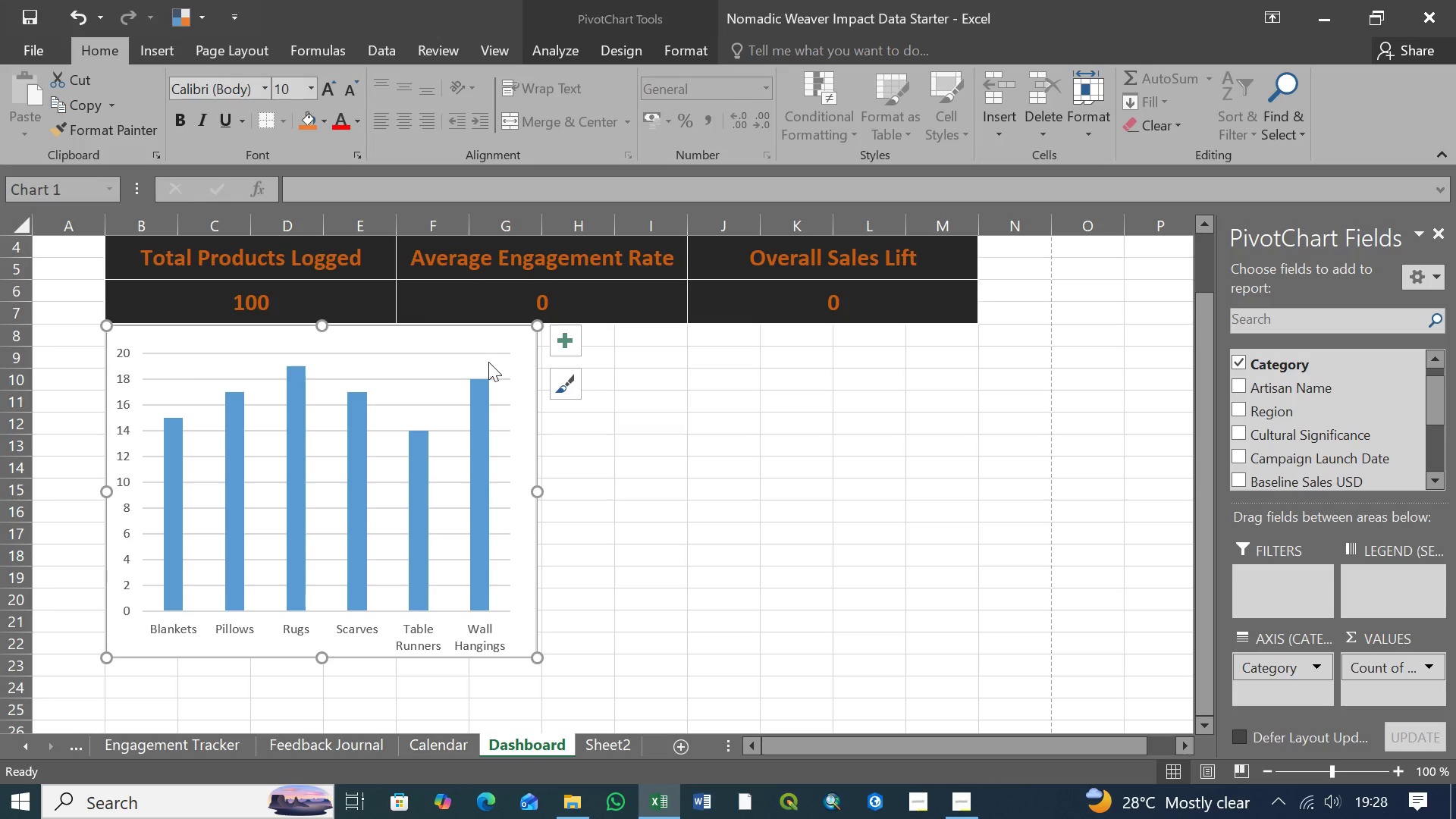 
left_click([488, 364])
 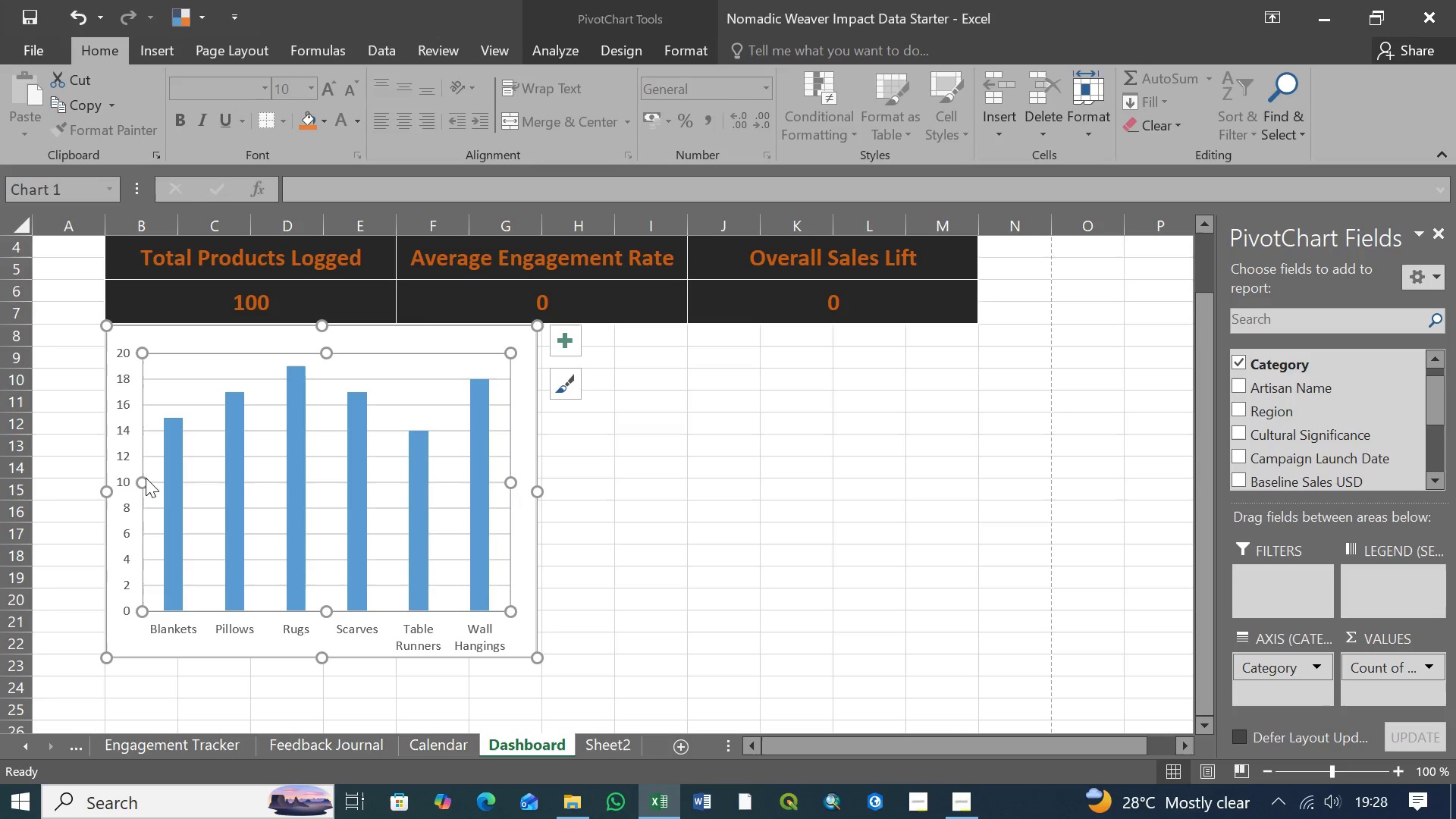 
left_click_drag(start_coordinate=[140, 483], to_coordinate=[146, 483])
 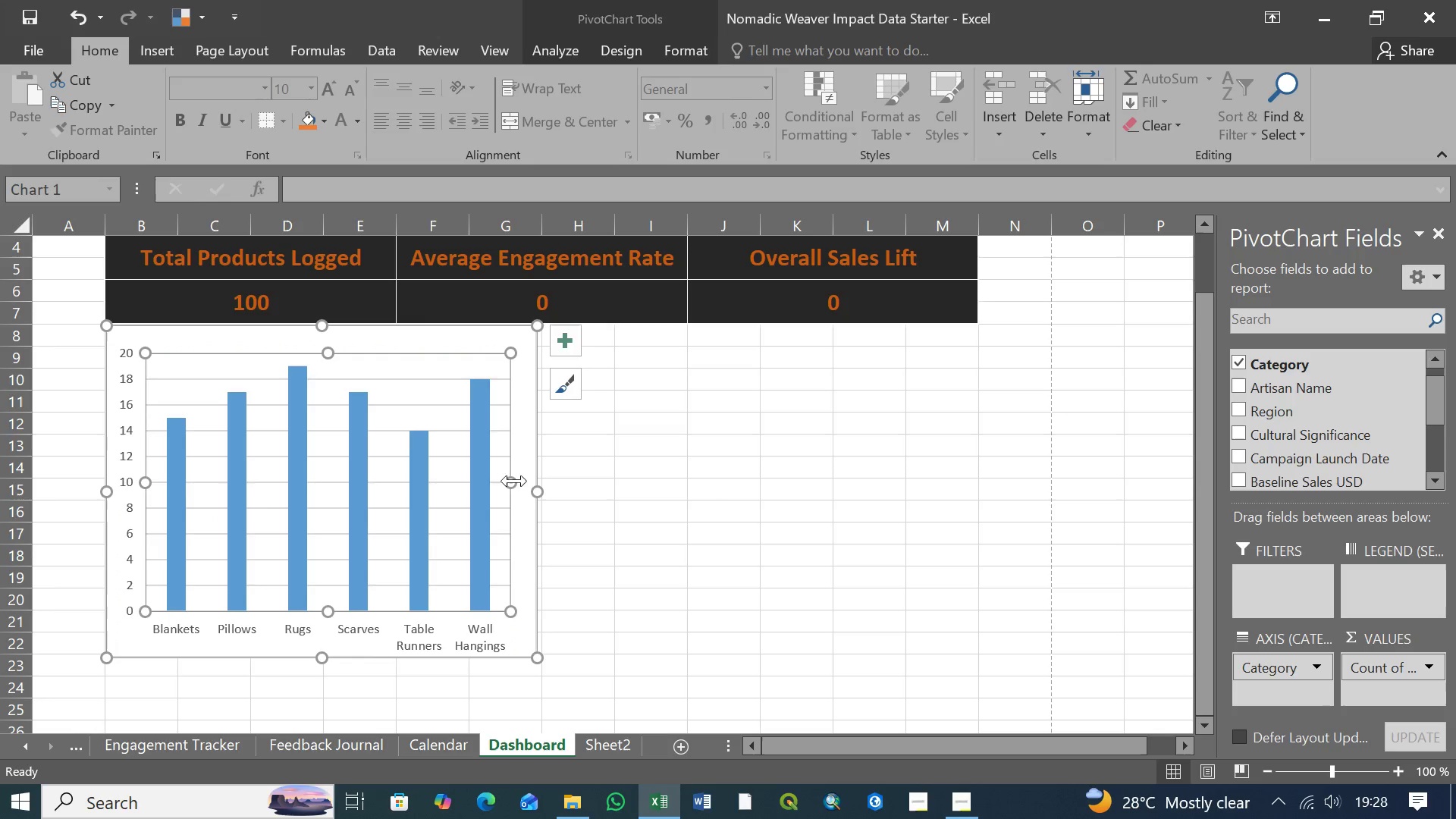 
left_click([494, 339])
 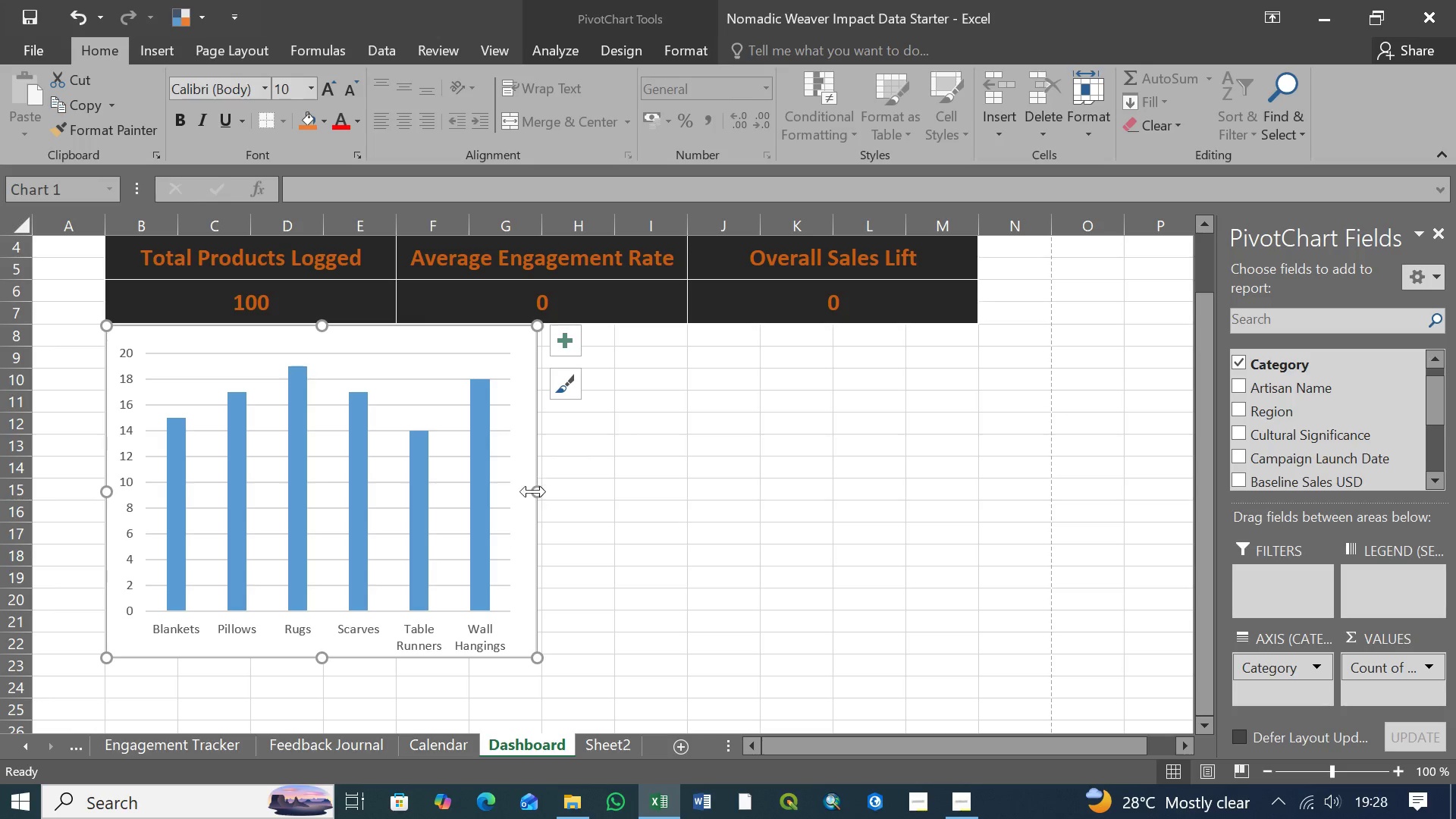 
left_click_drag(start_coordinate=[538, 492], to_coordinate=[544, 492])
 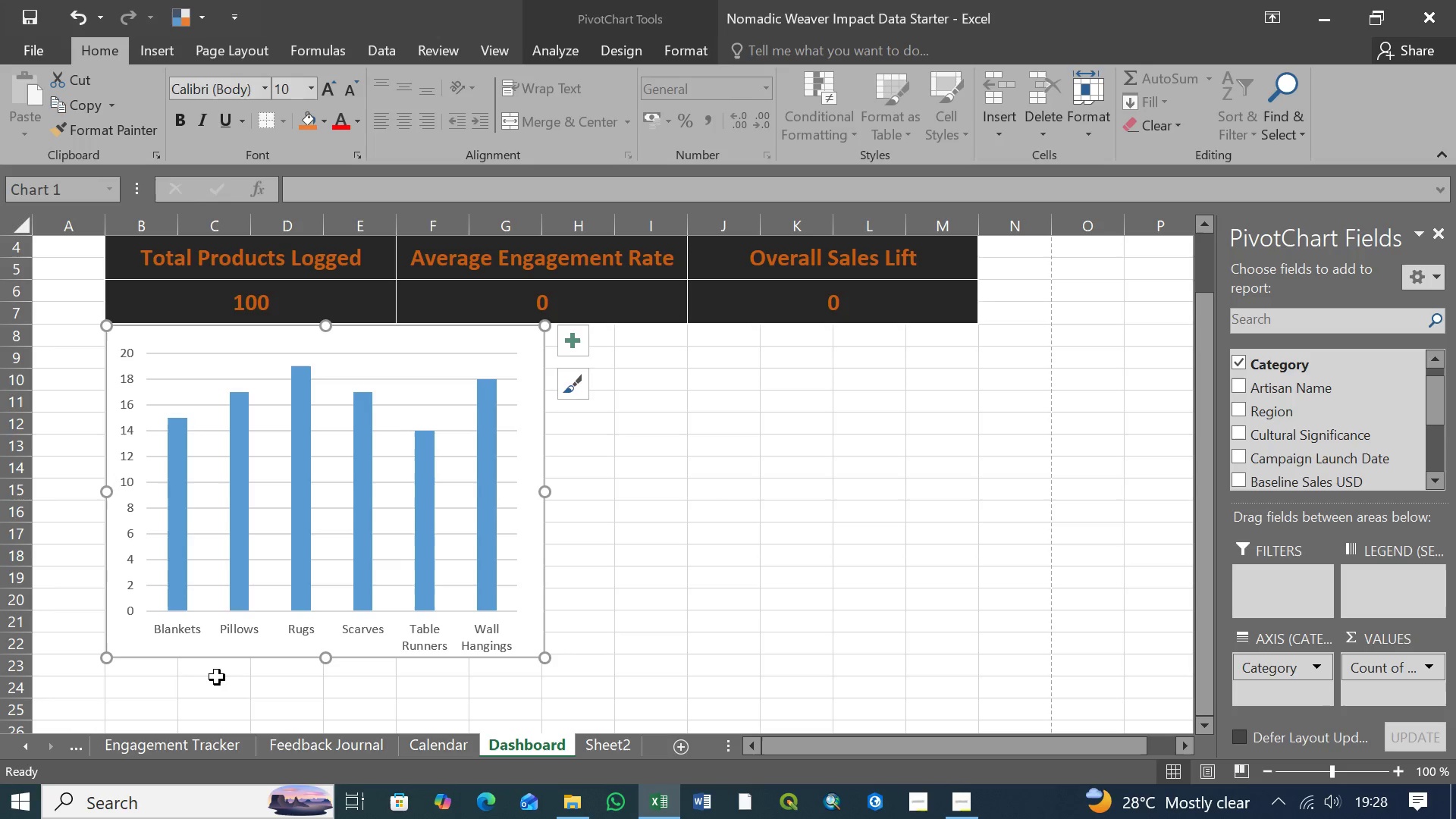 
left_click([229, 670])
 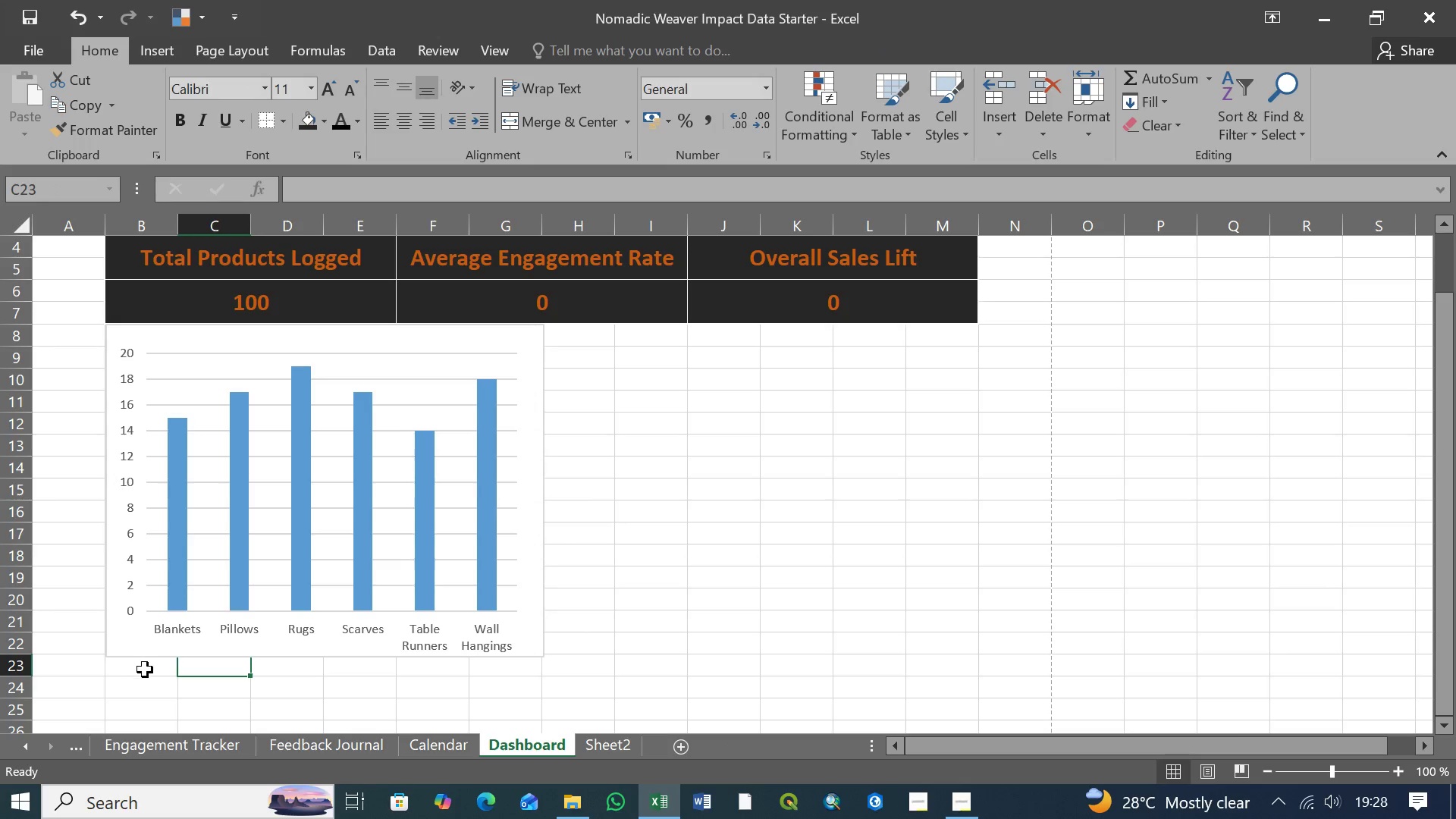 
left_click([150, 668])
 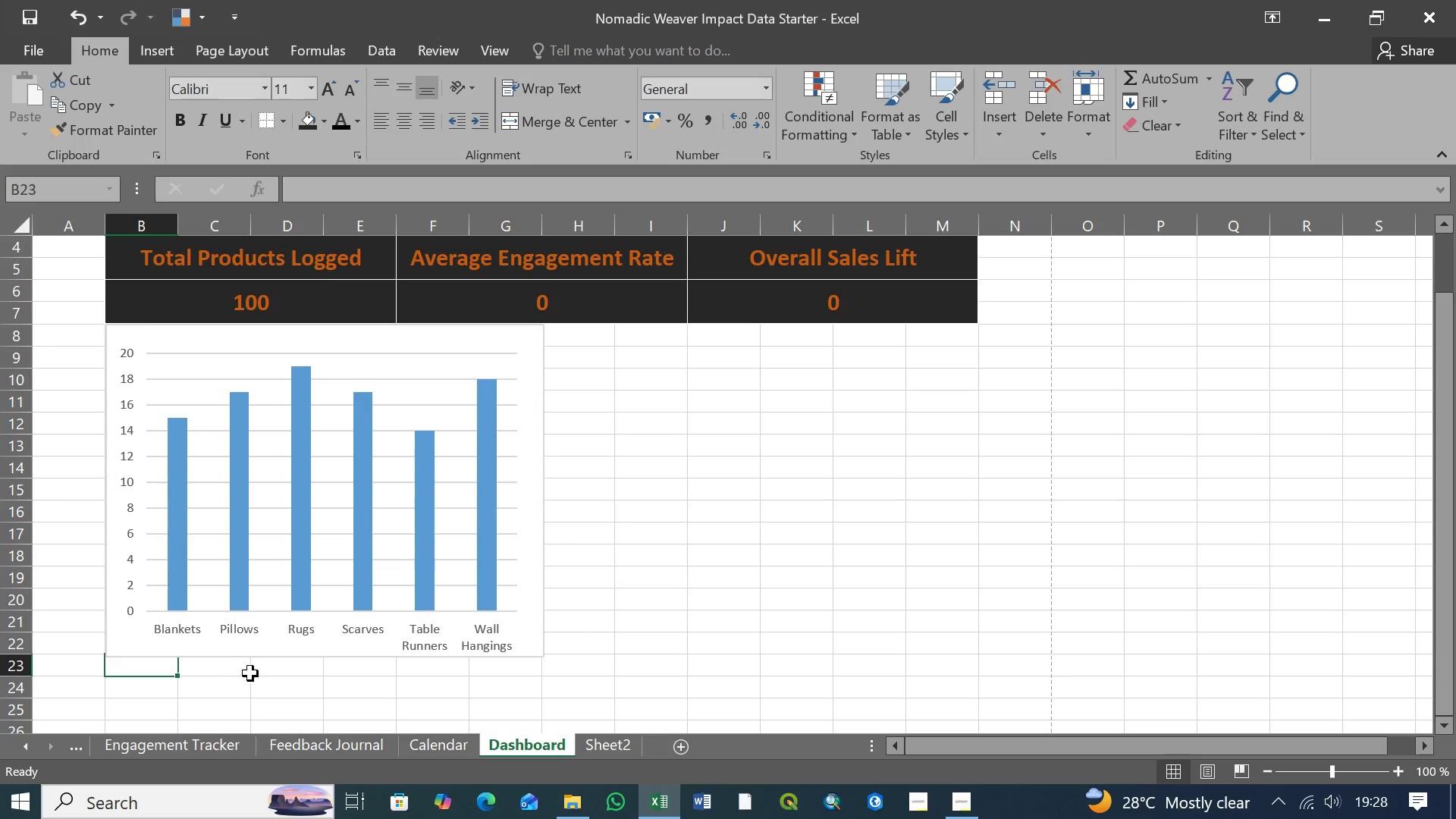 
left_click([250, 673])
 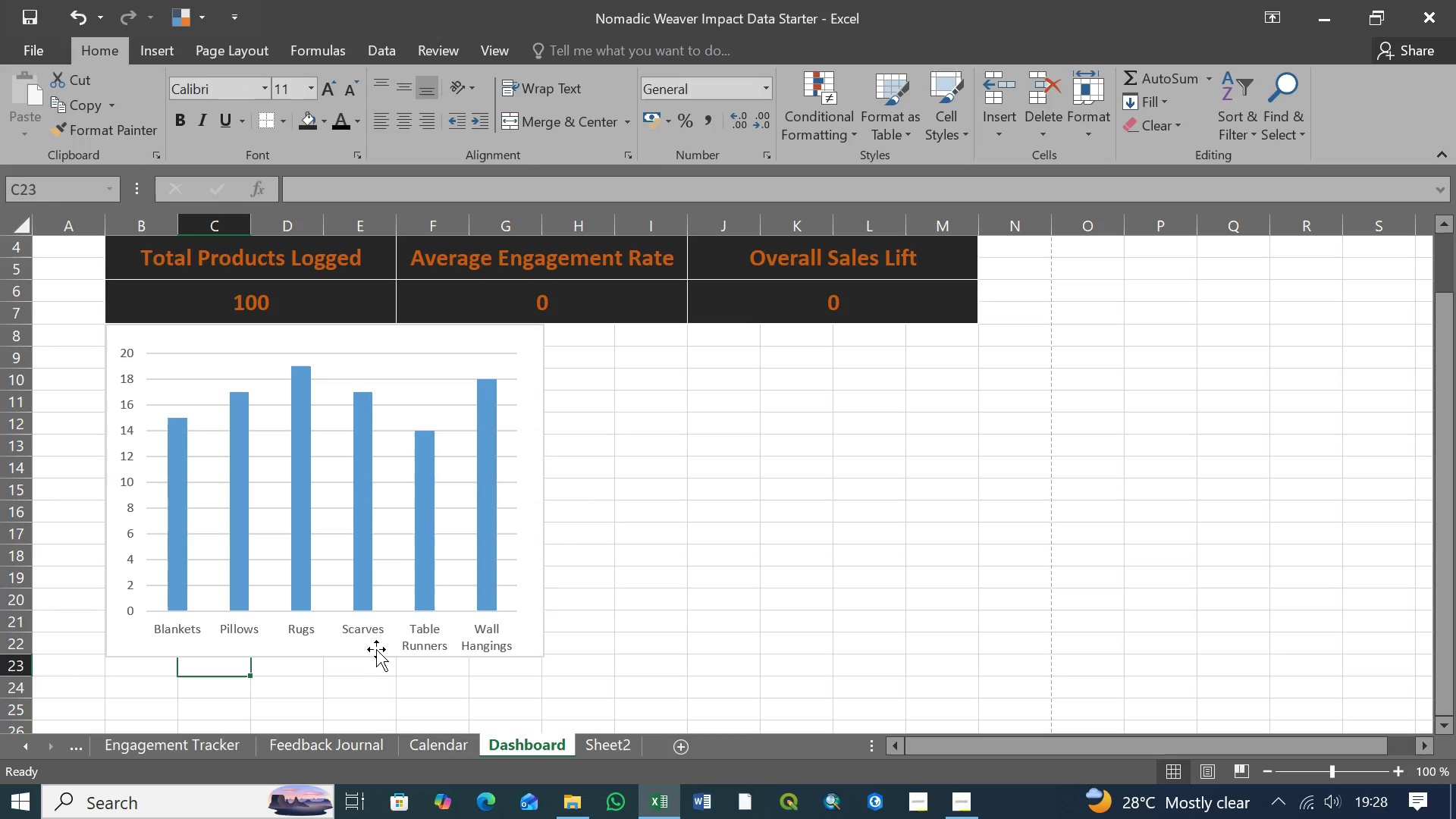 
left_click([377, 645])
 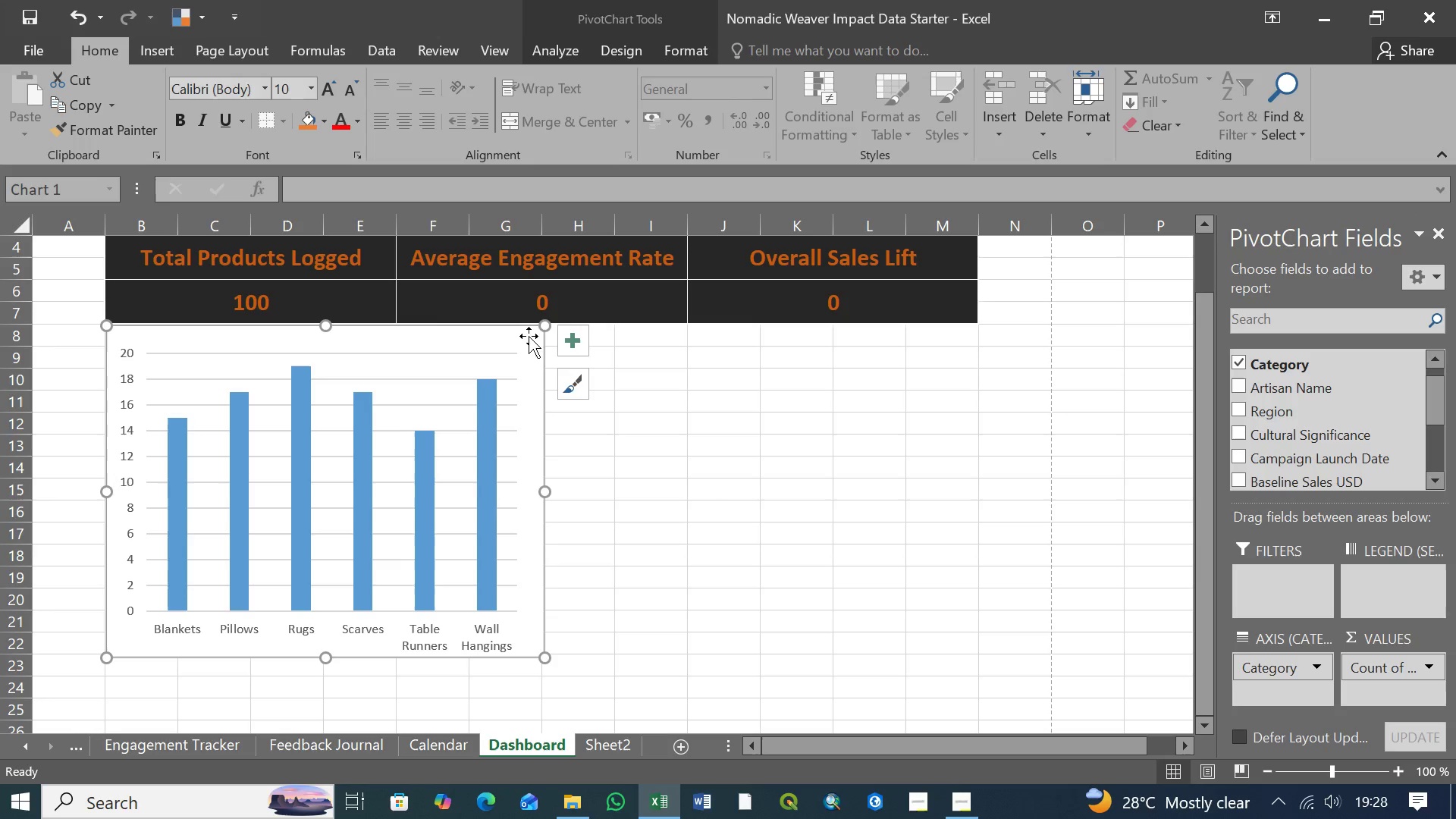 
left_click([512, 359])
 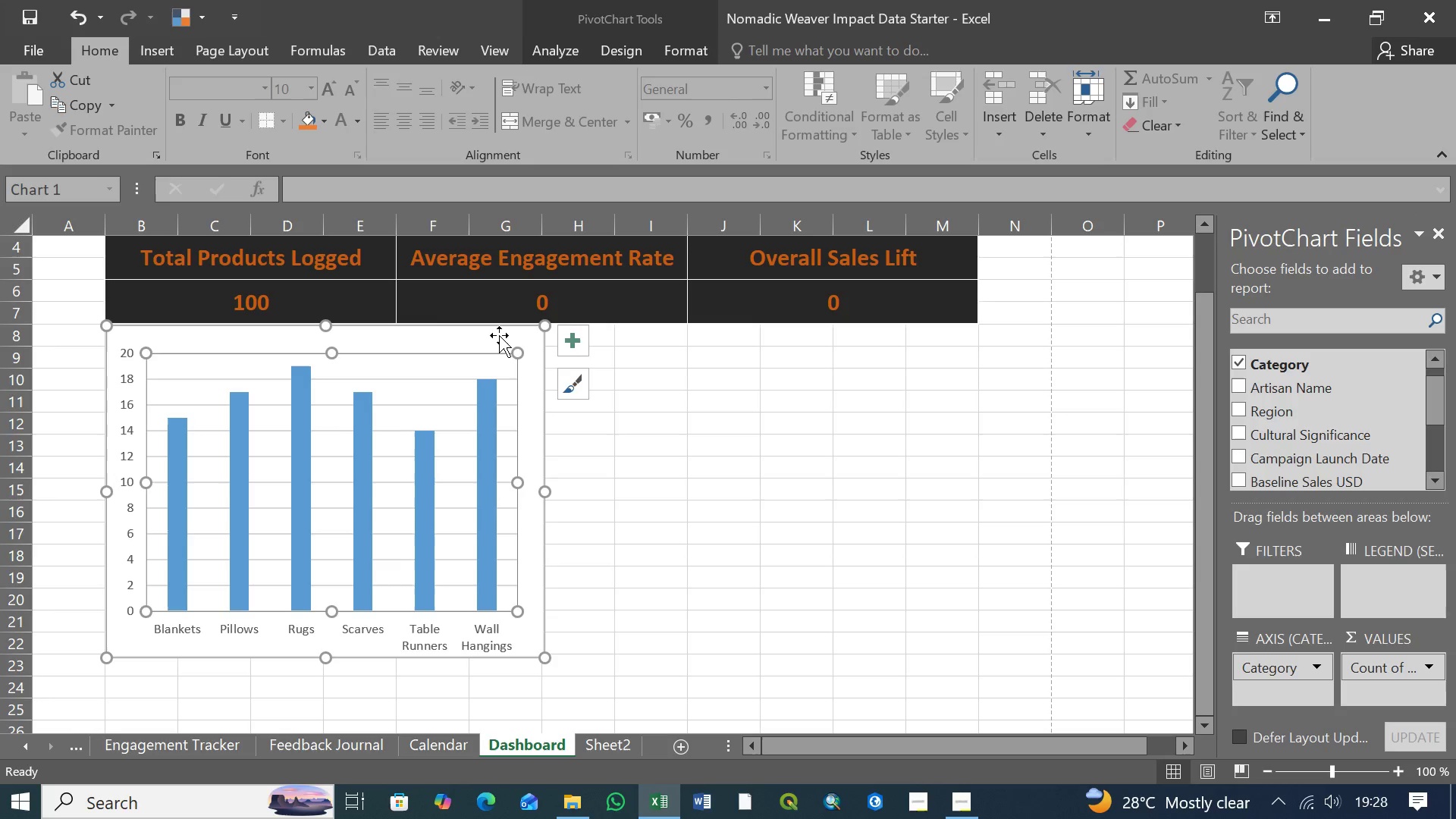 